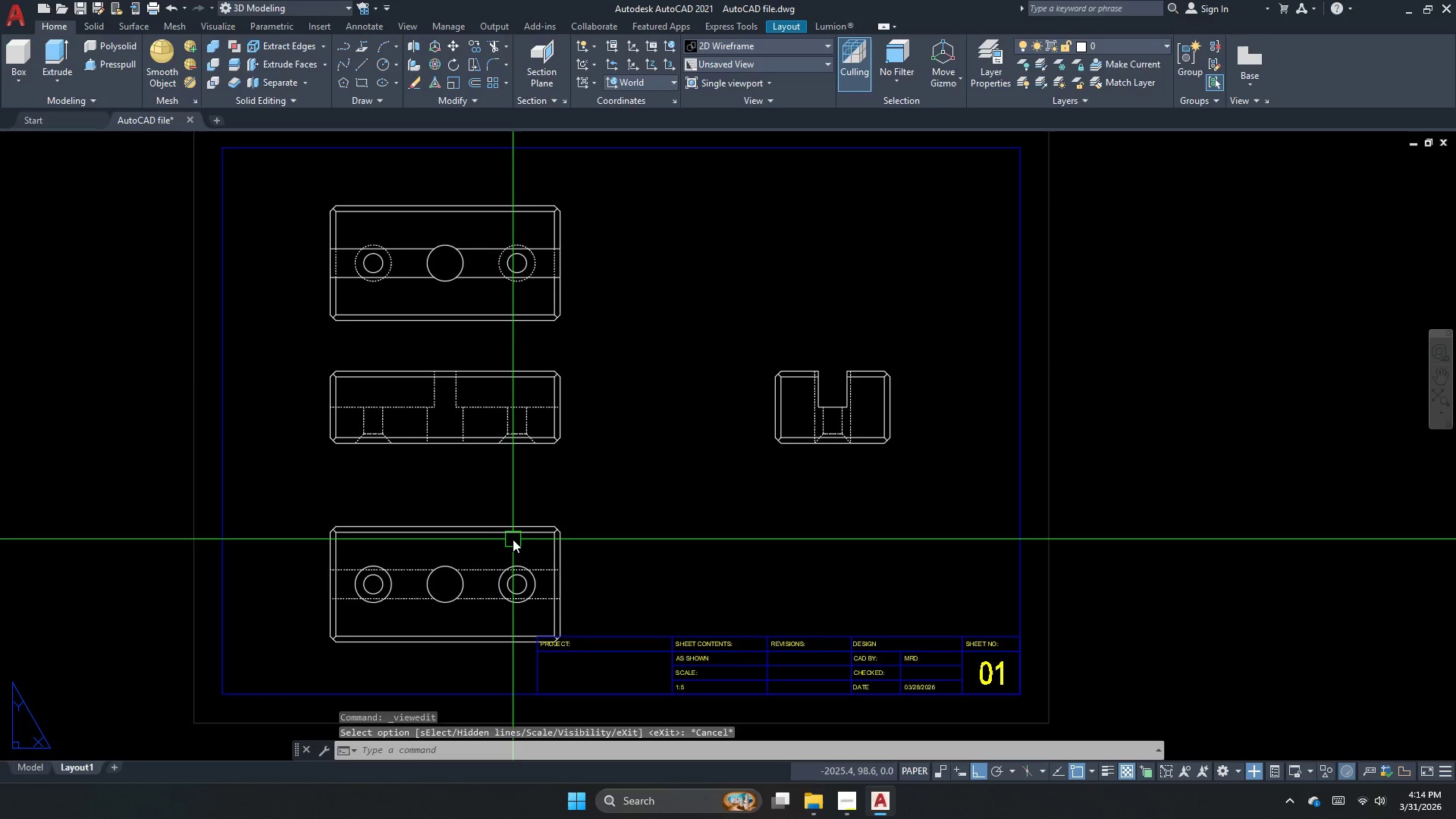 
left_click([513, 539])
 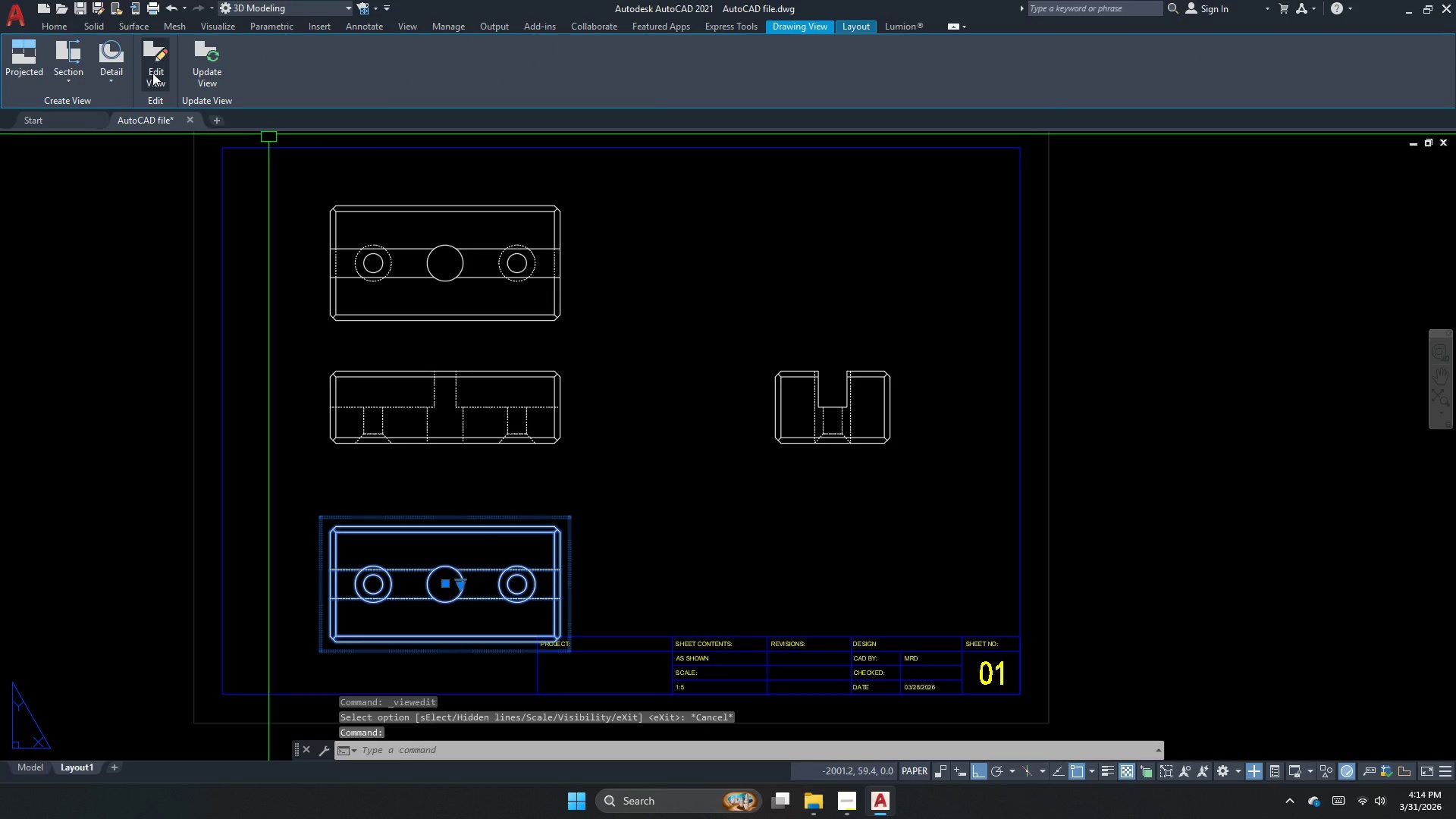 
left_click([152, 73])
 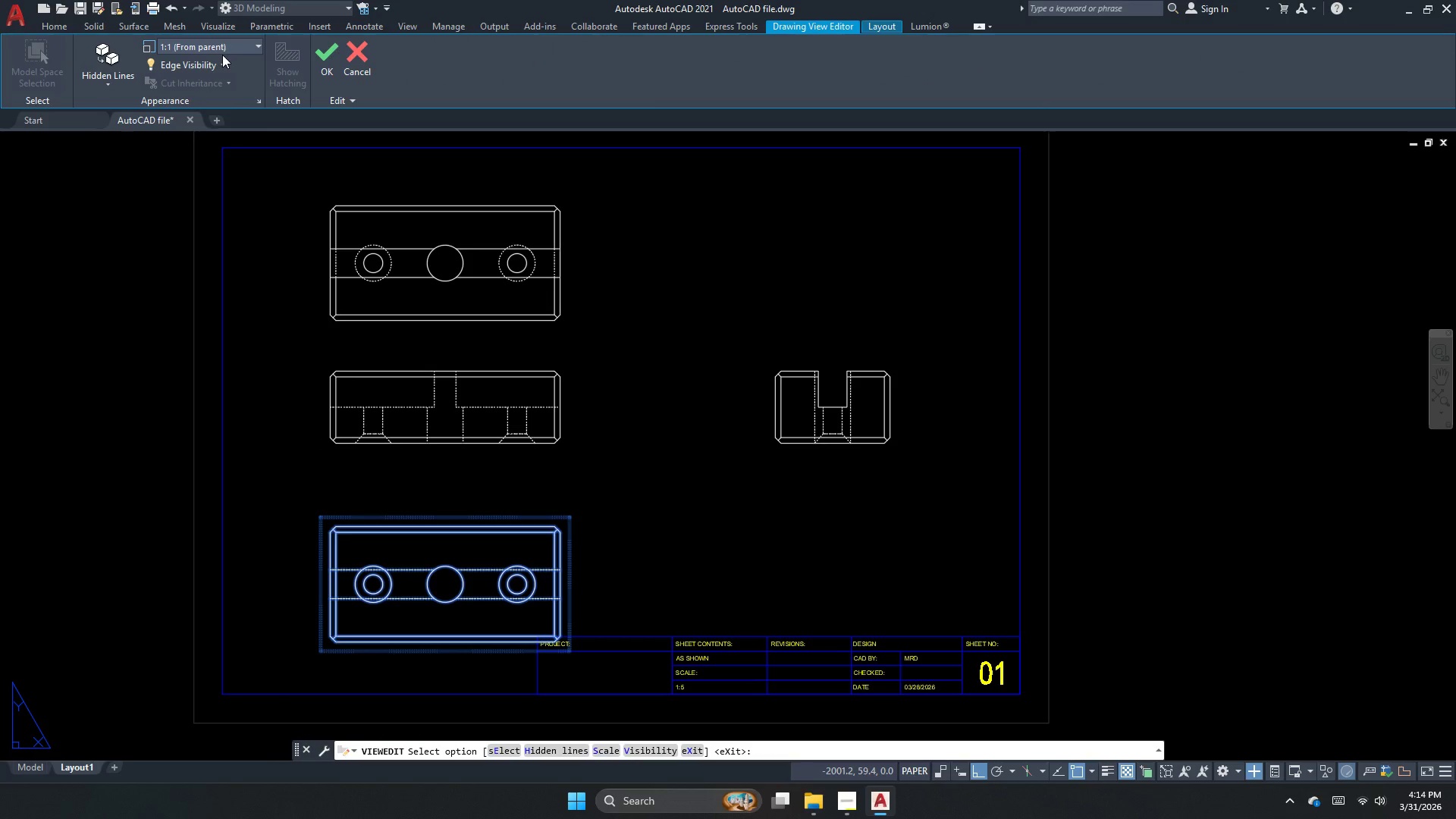 
left_click([228, 51])
 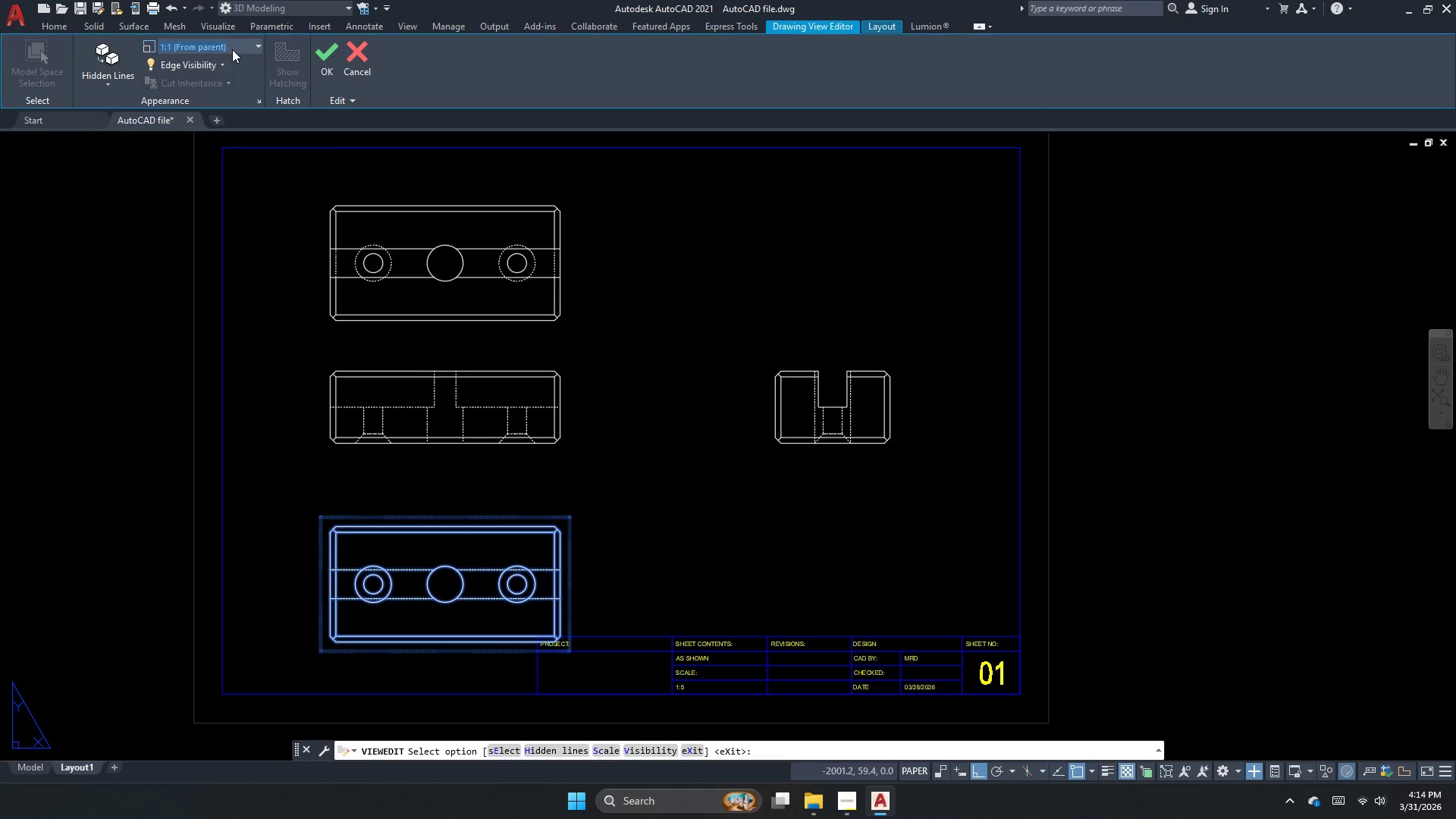 
left_click([234, 49])
 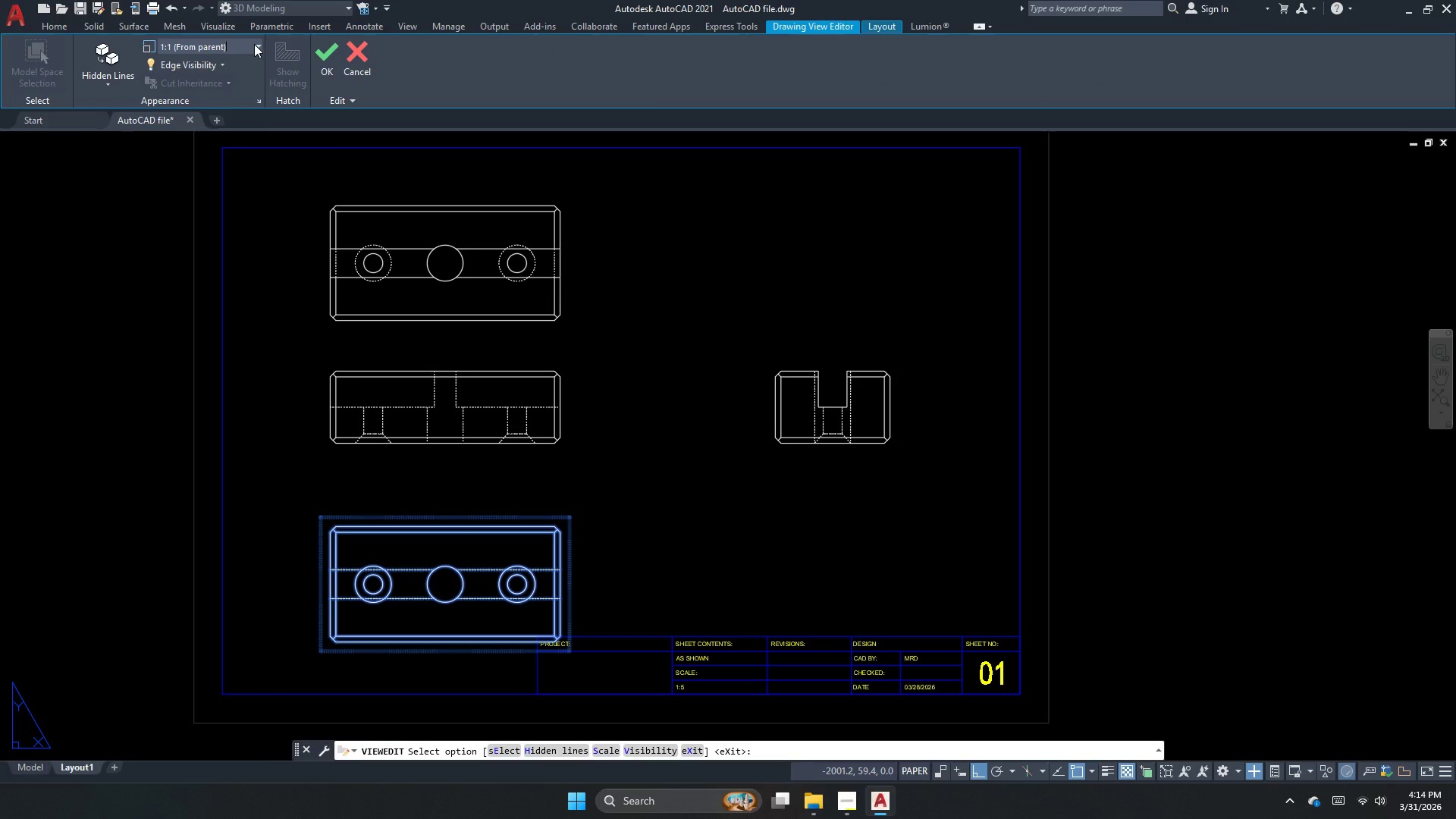 
double_click([254, 44])
 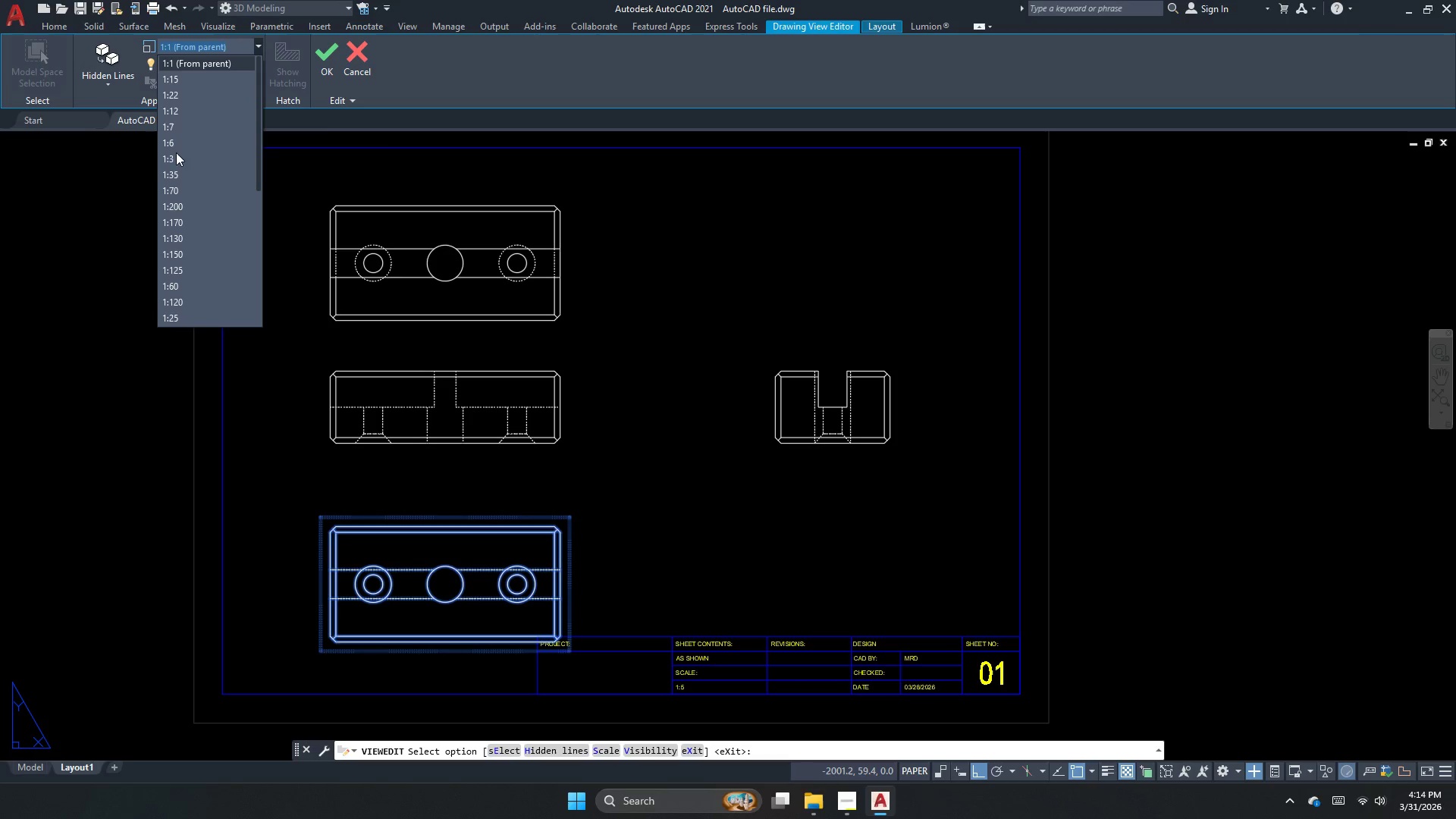 
wait(8.8)
 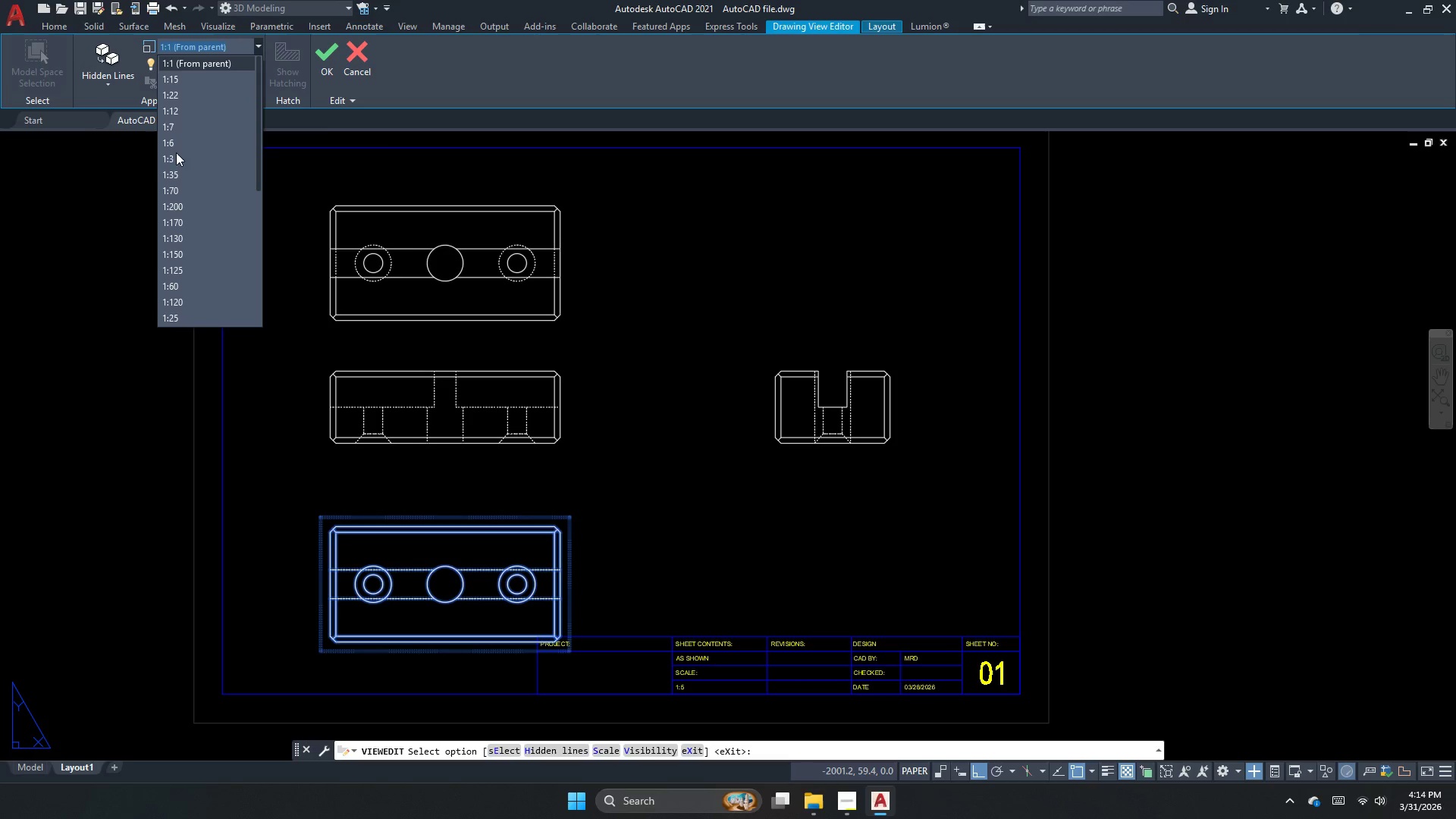 
scroll: coordinate [172, 114], scroll_direction: up, amount: 5.0
 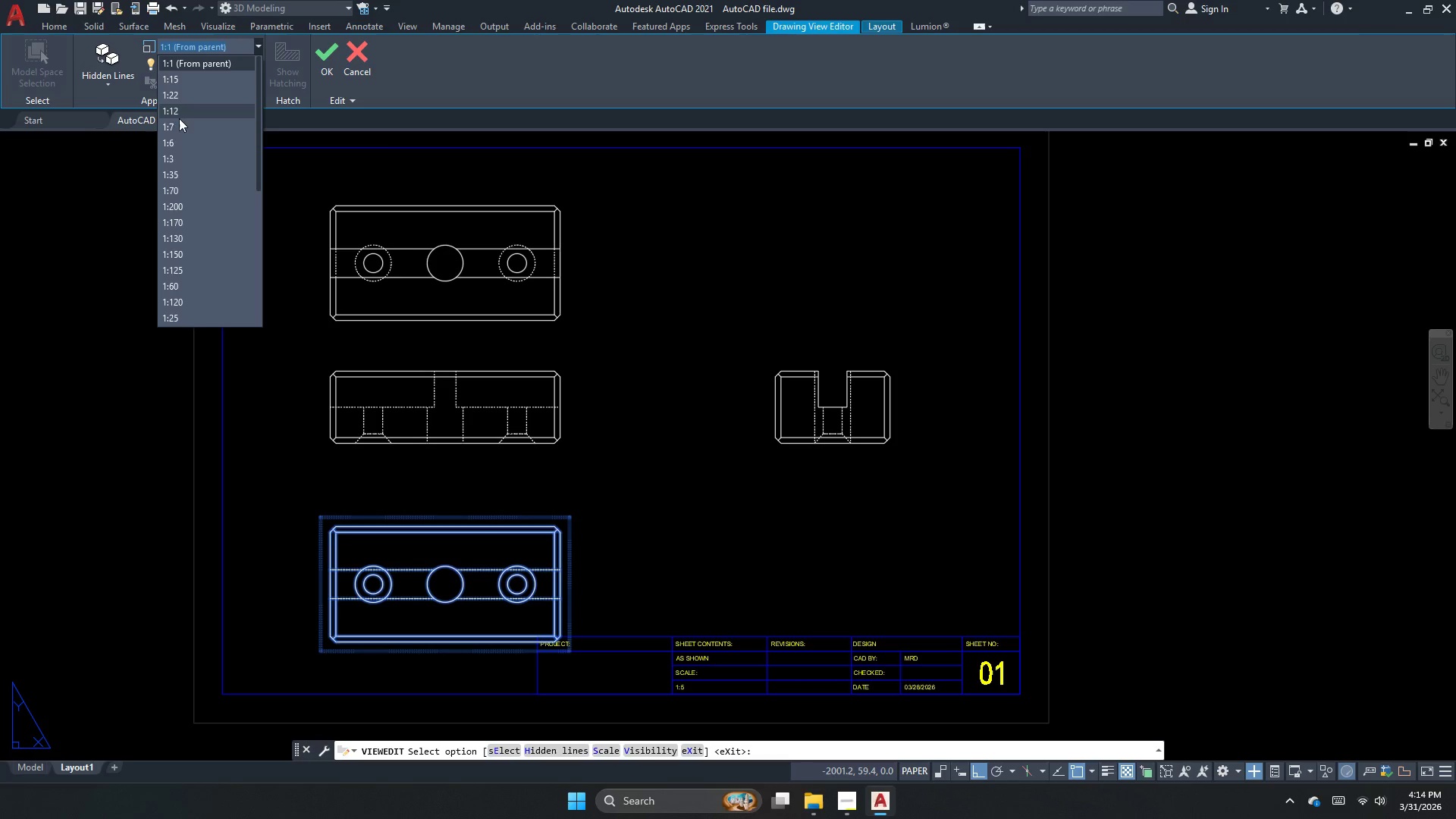 
scroll: coordinate [180, 296], scroll_direction: down, amount: 2.0
 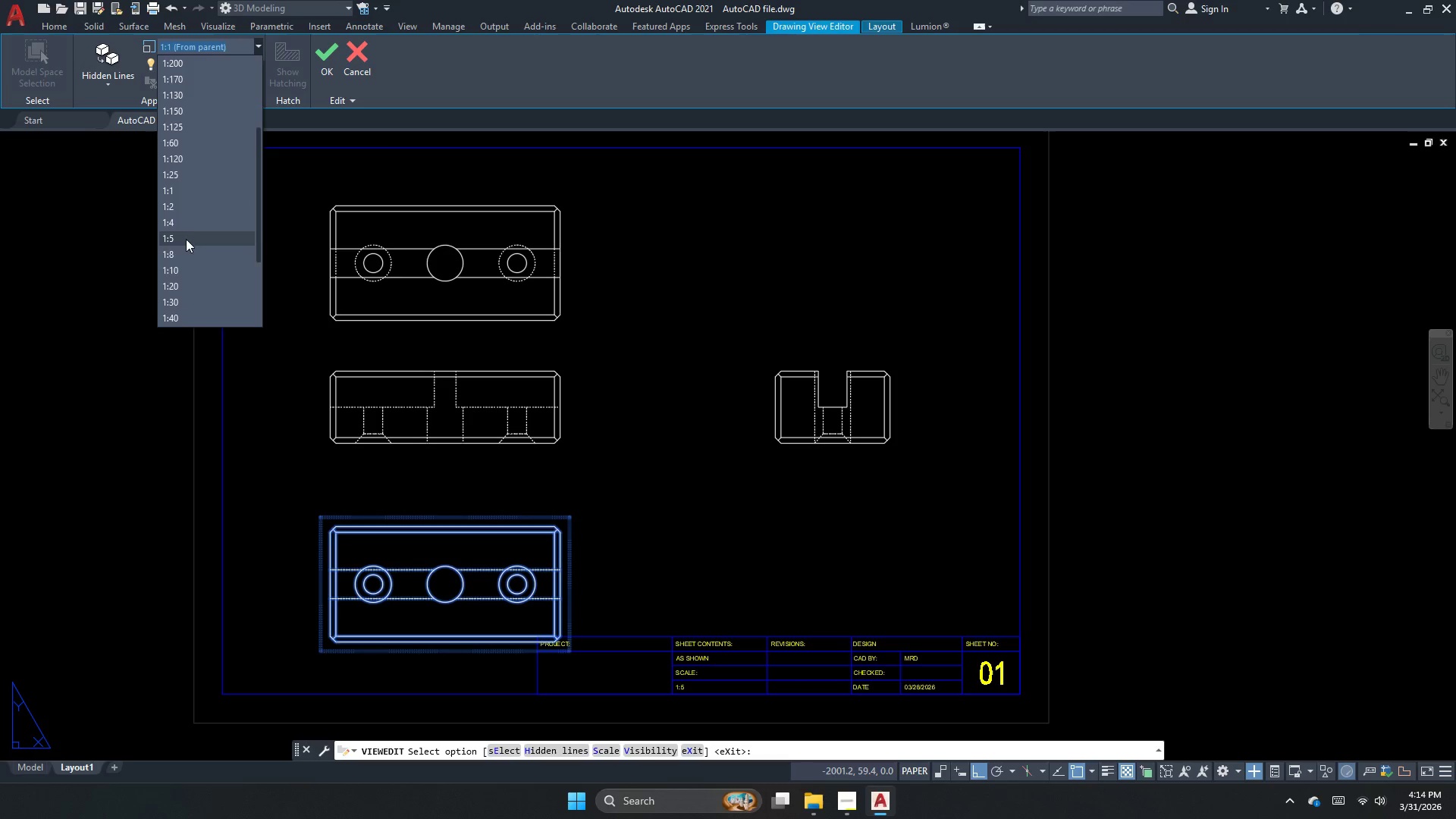 
left_click([186, 239])
 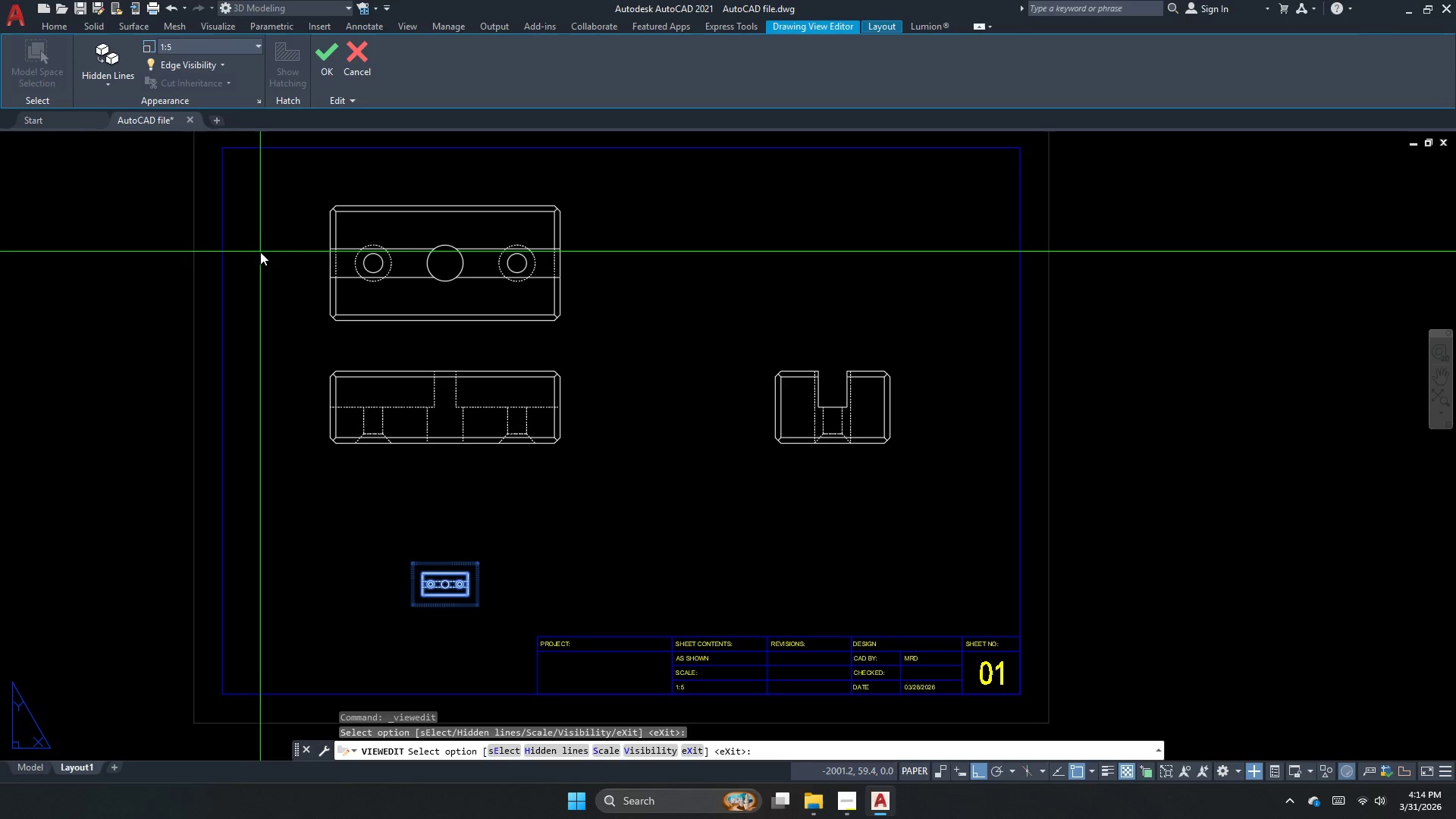 
key(Space)
 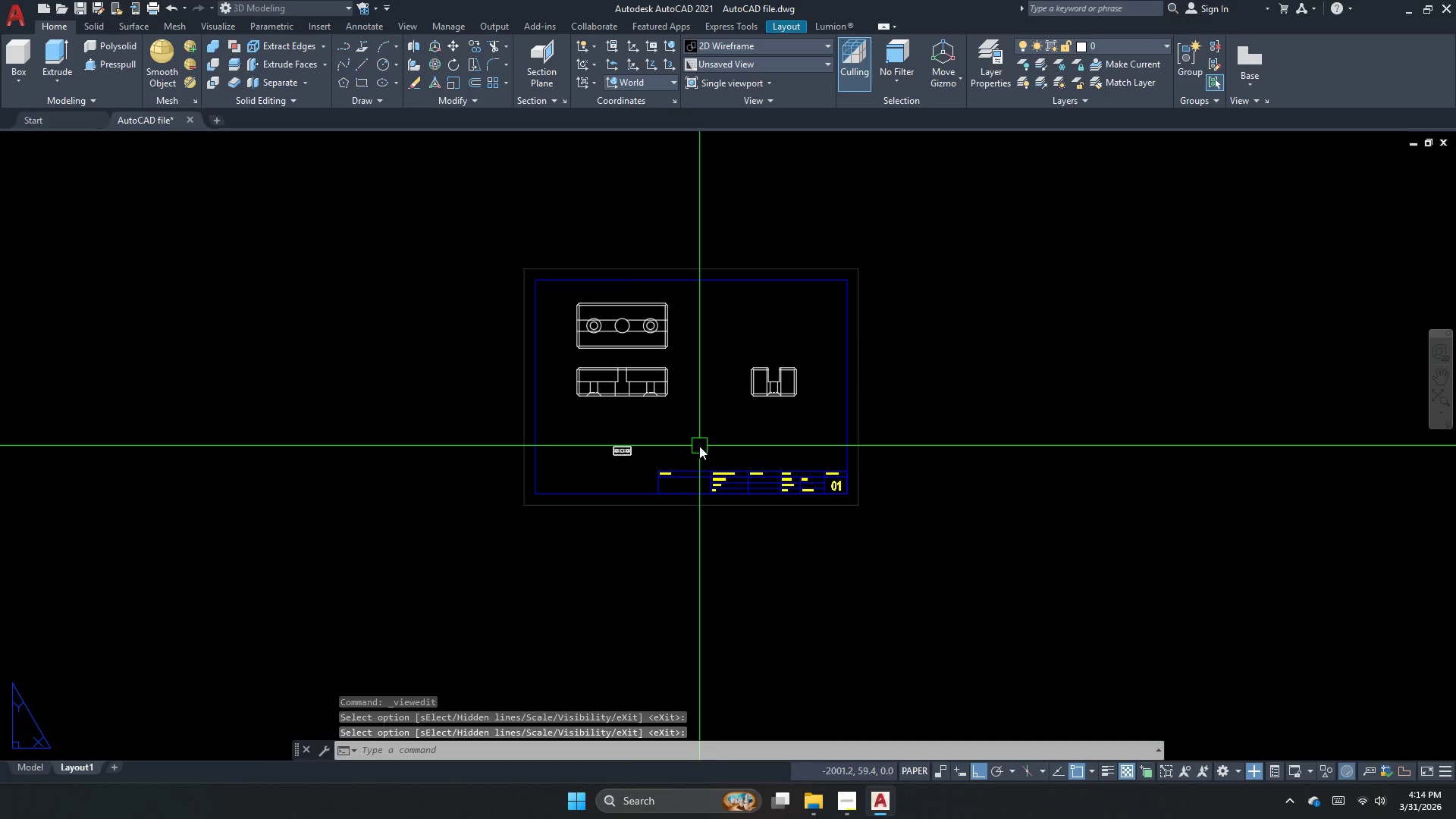 
scroll: coordinate [736, 366], scroll_direction: down, amount: 2.0
 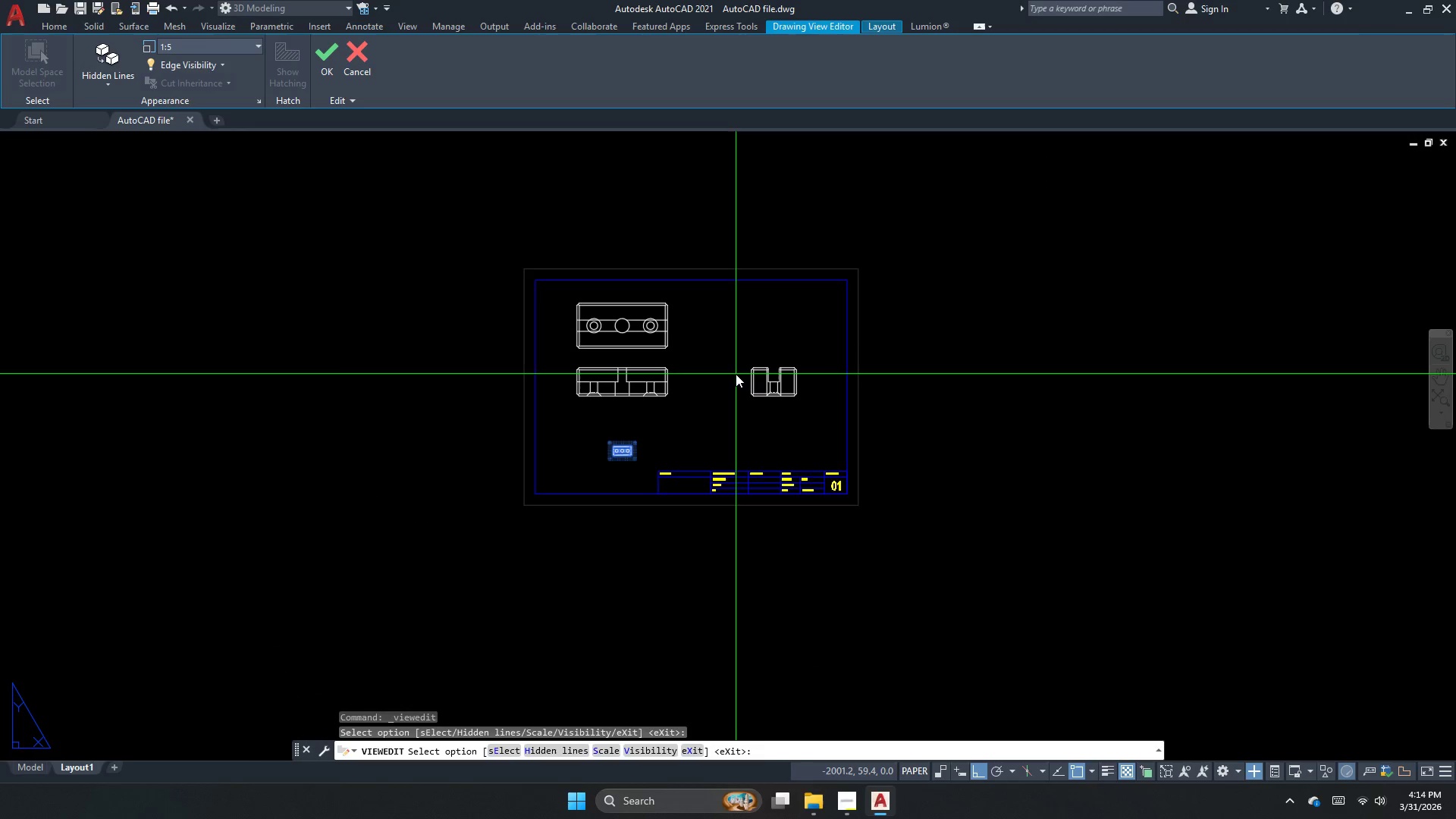 
scroll: coordinate [693, 441], scroll_direction: up, amount: 3.0
 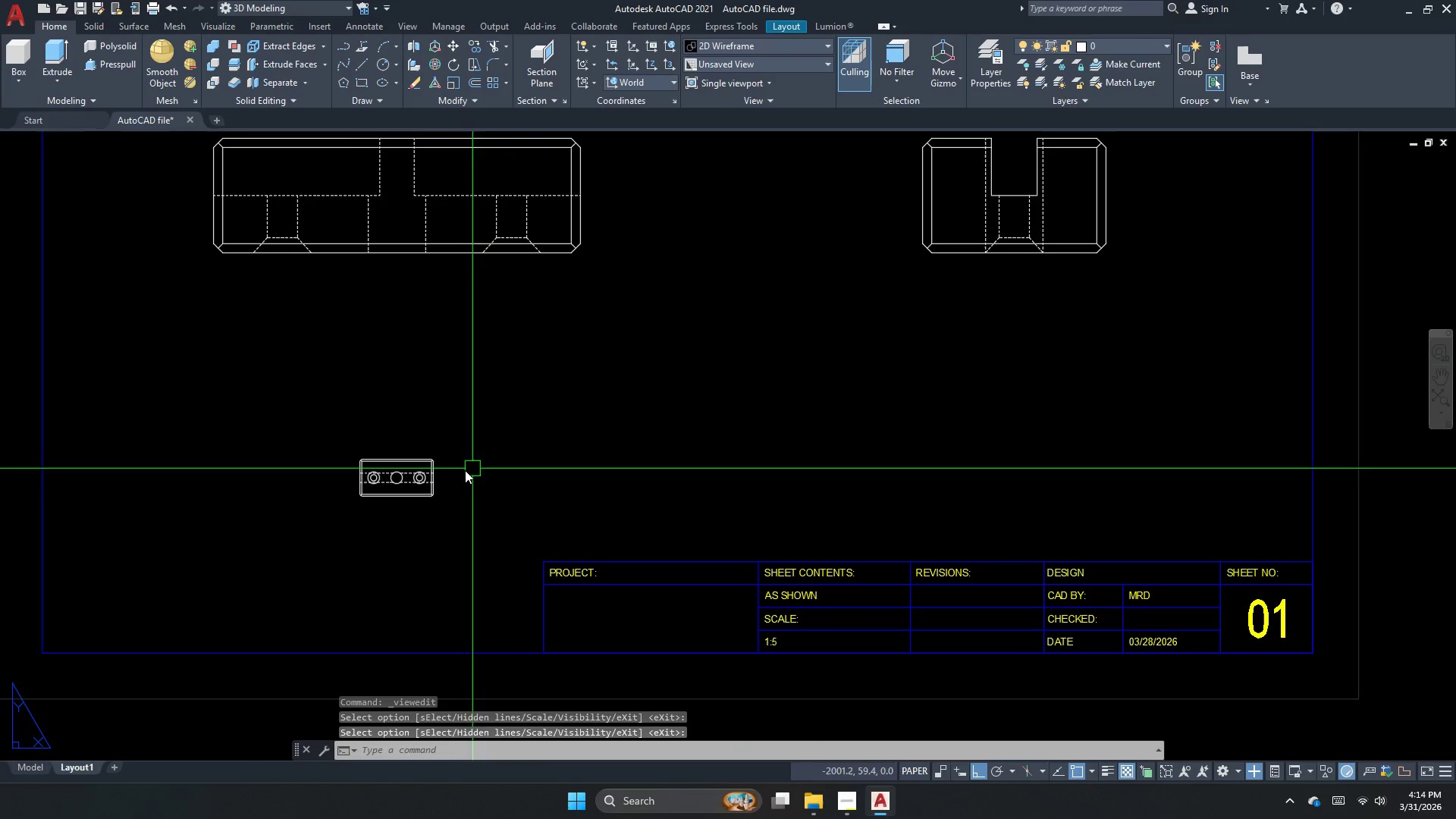 
left_click([430, 476])
 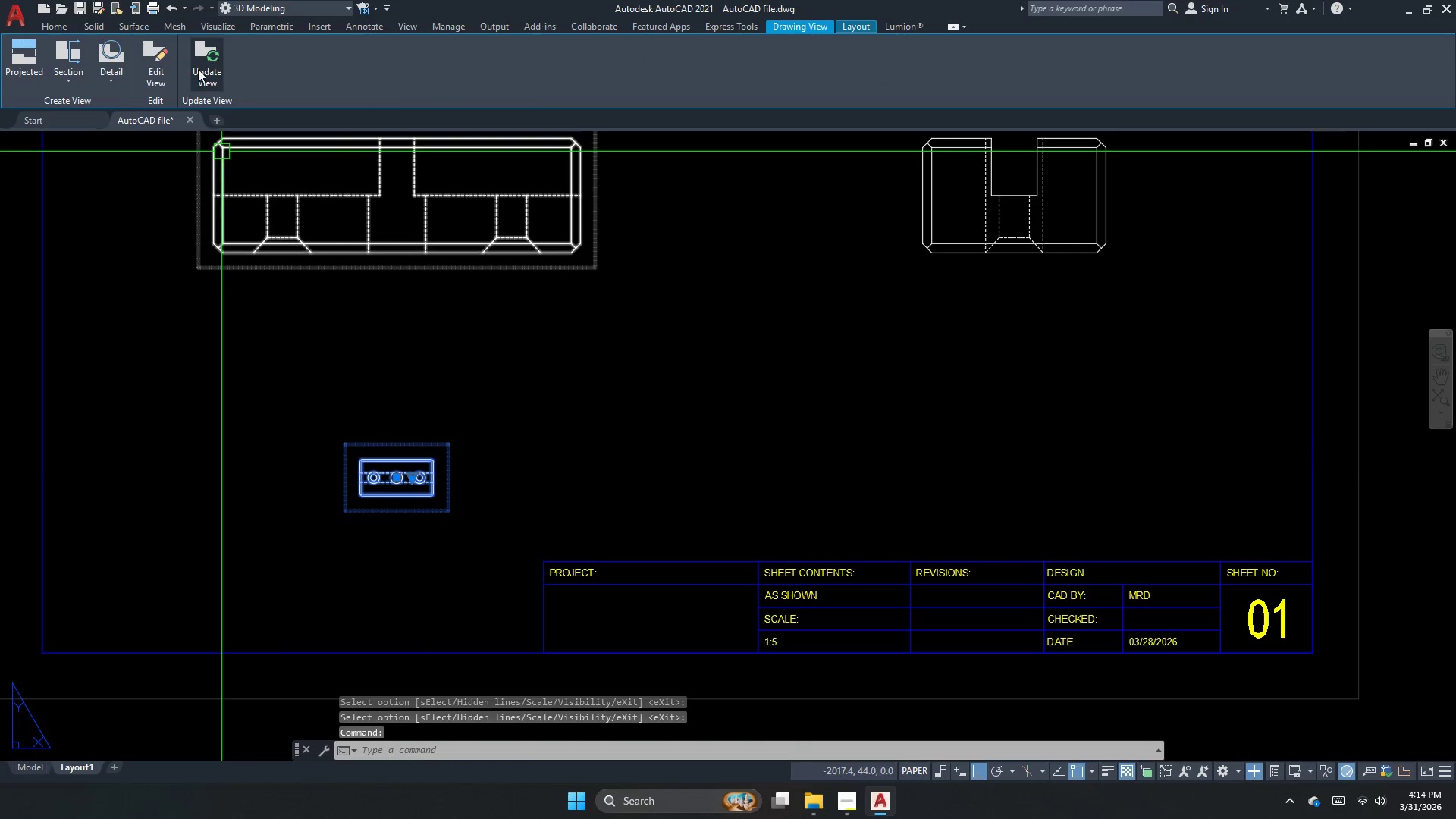 
left_click([161, 84])
 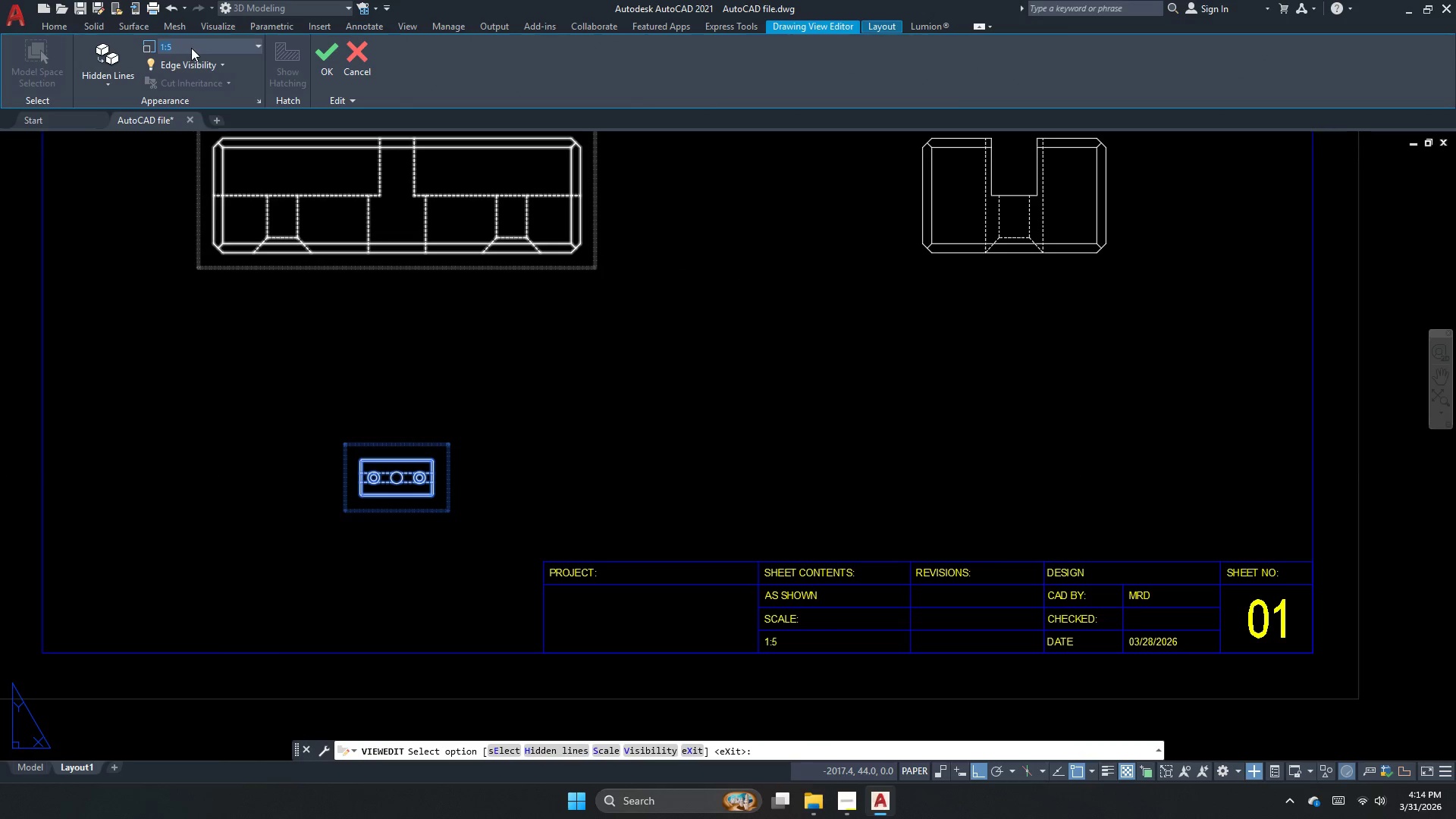 
left_click([191, 48])
 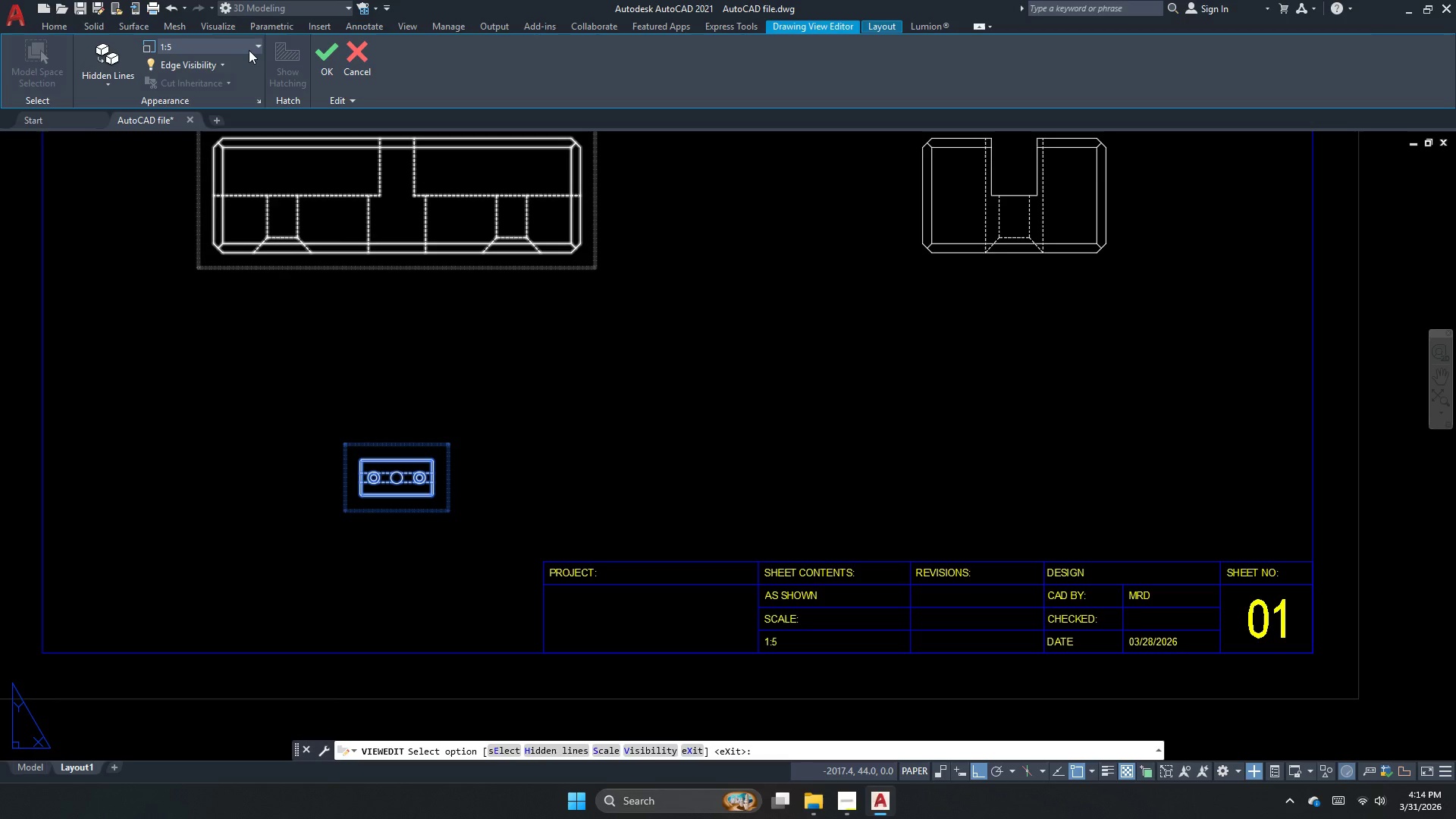 
left_click([253, 48])
 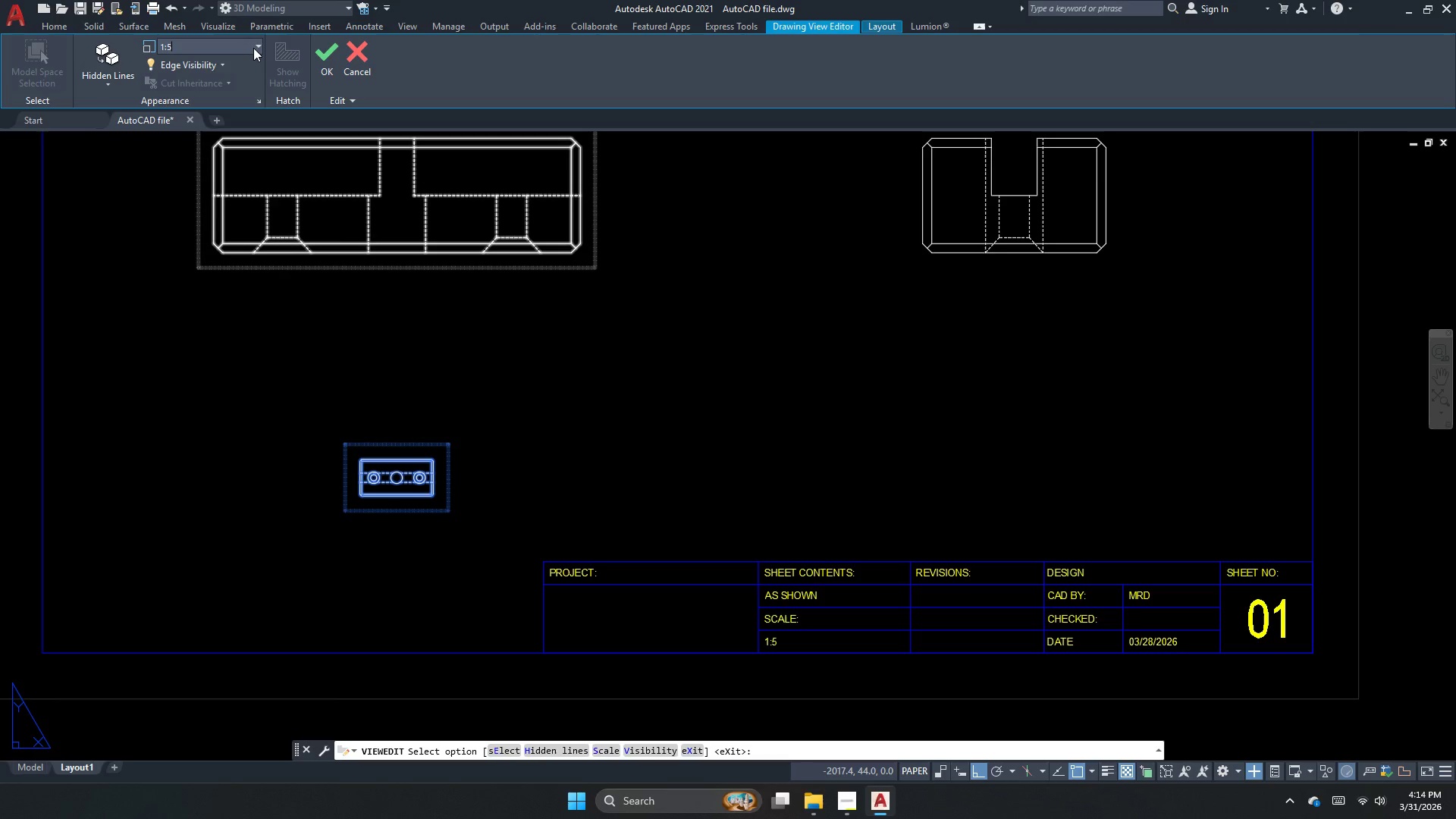 
left_click([253, 48])
 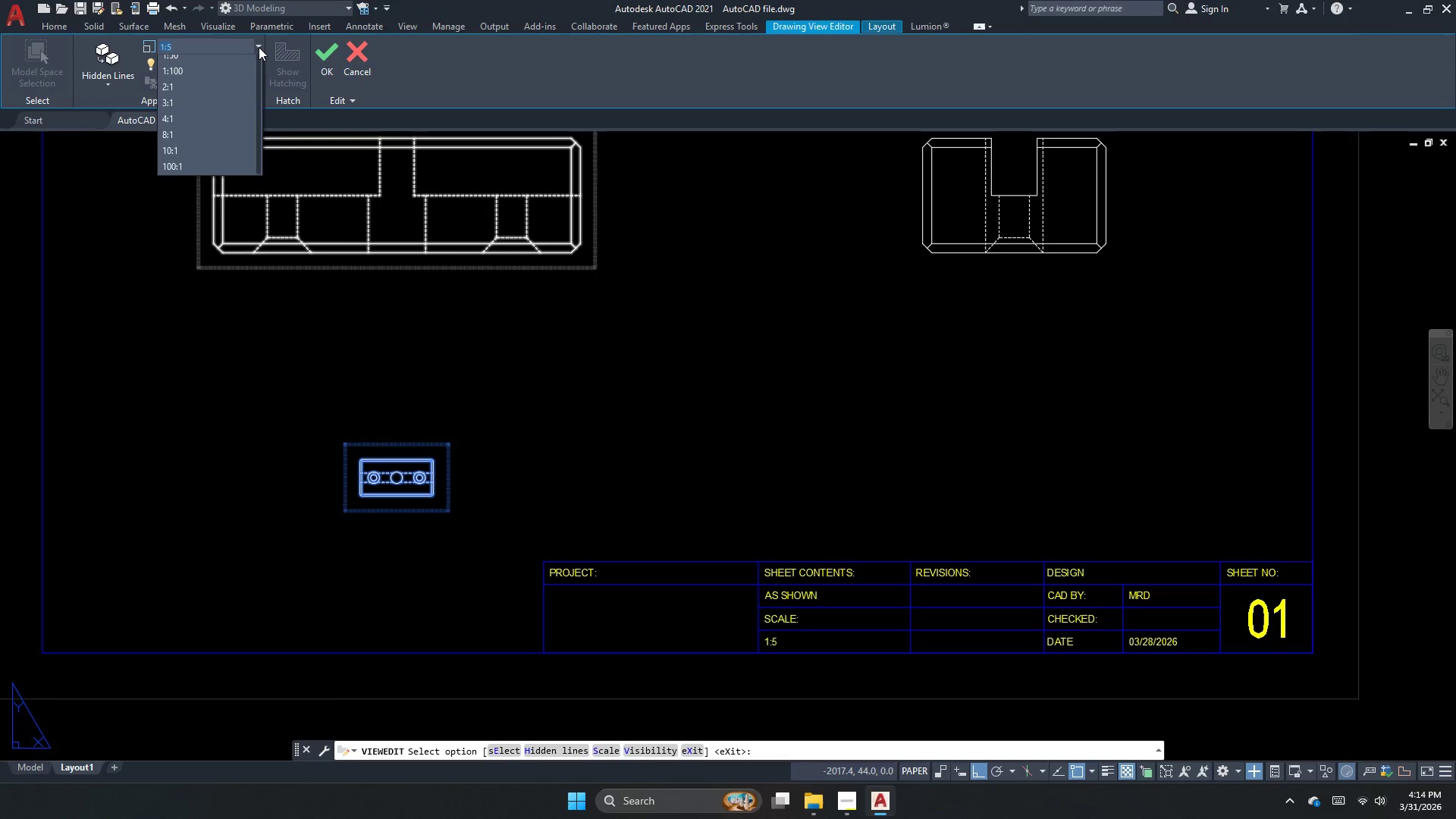 
triple_click([259, 47])
 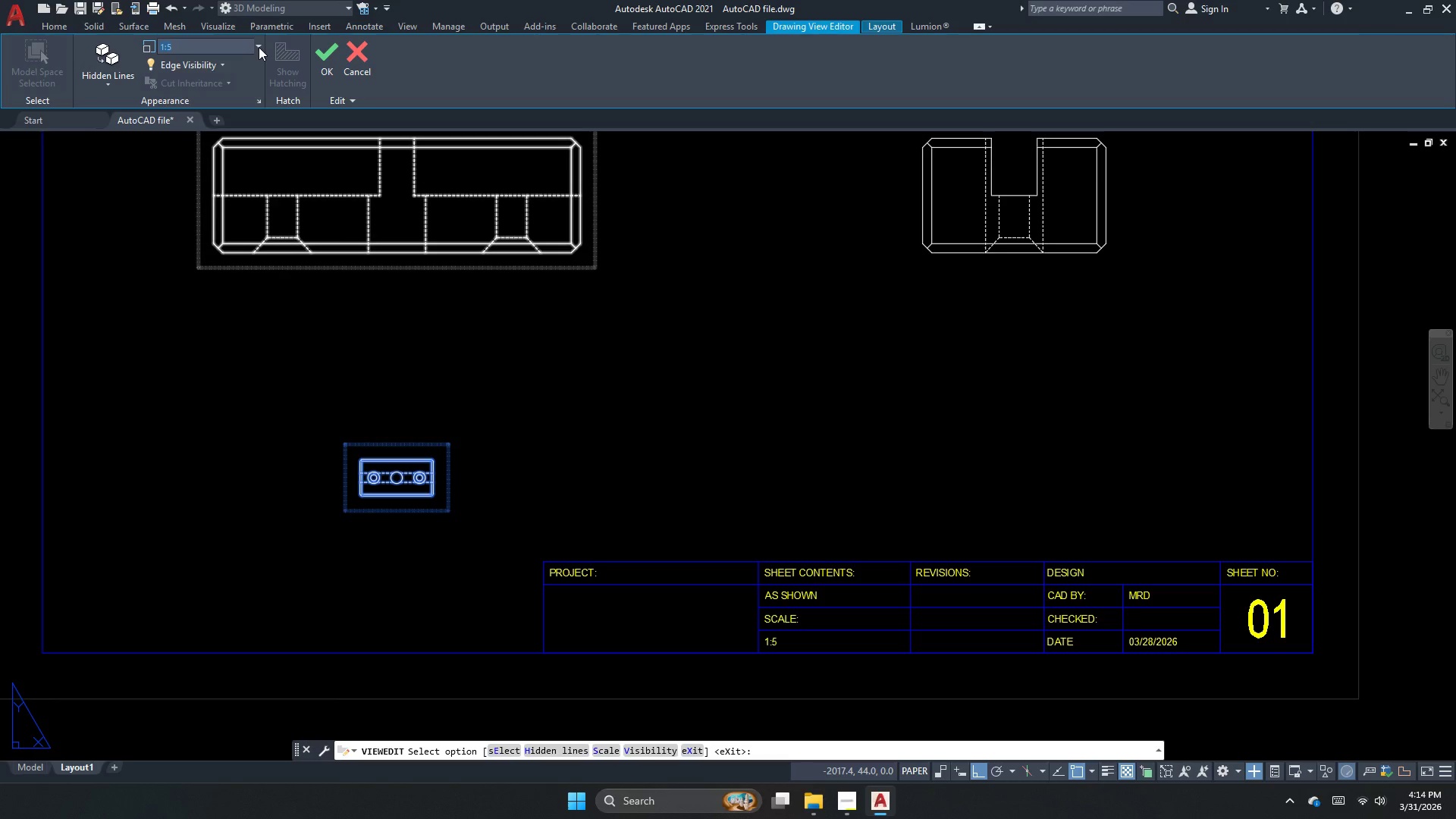 
triple_click([259, 47])
 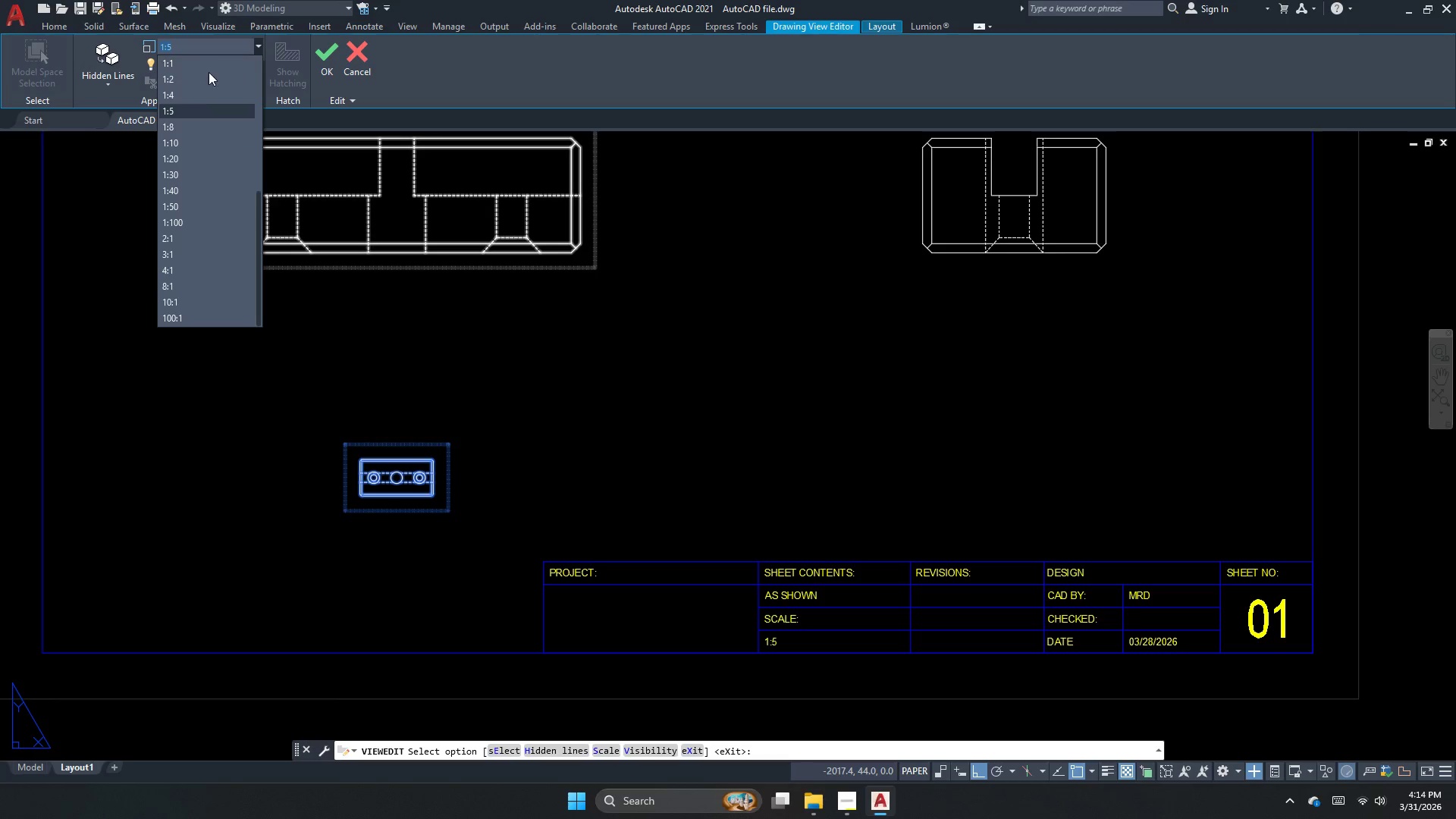 
scroll: coordinate [206, 74], scroll_direction: up, amount: 2.0
 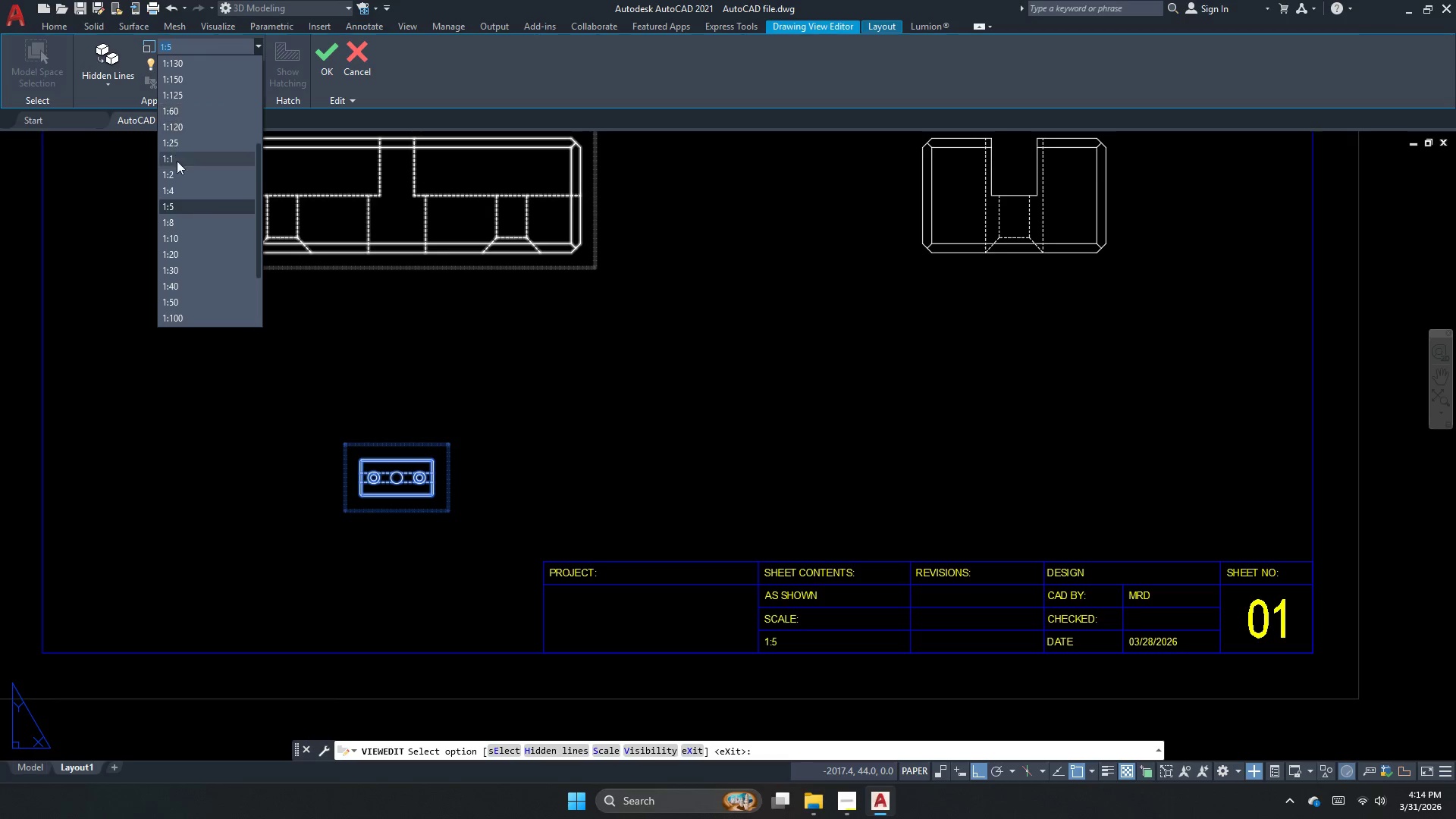 
left_click([177, 168])
 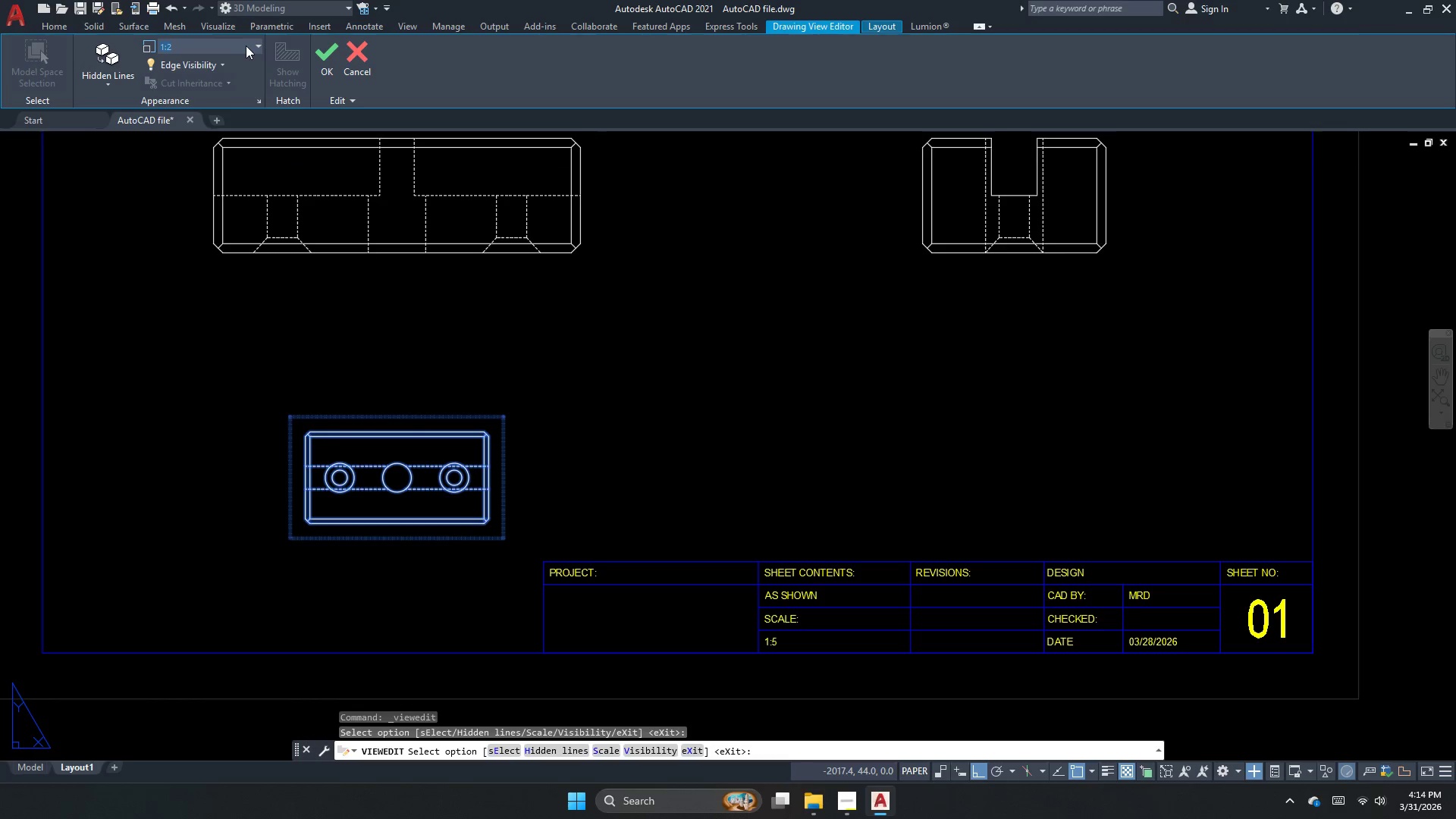 
double_click([256, 42])
 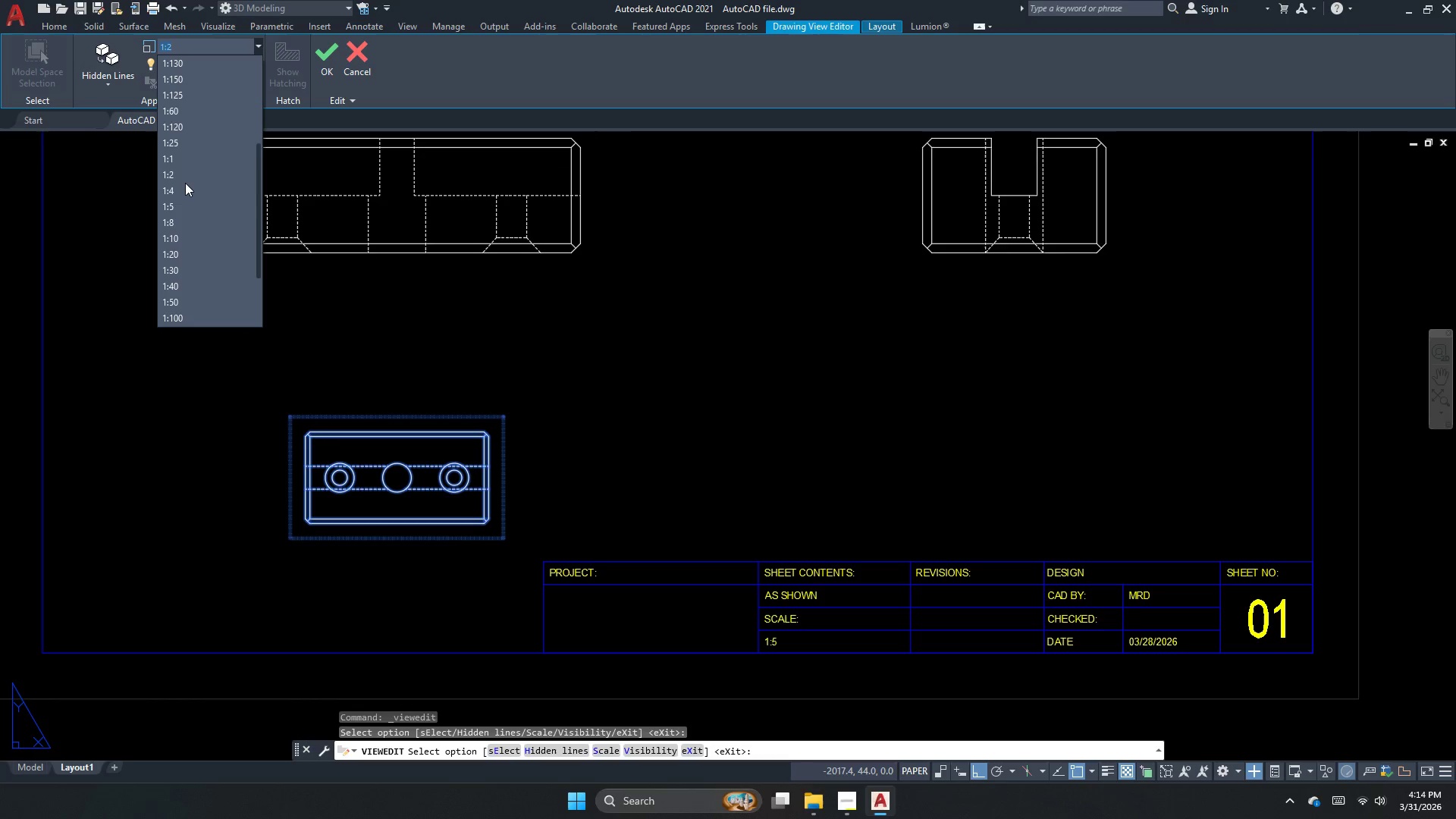 
left_click([195, 161])
 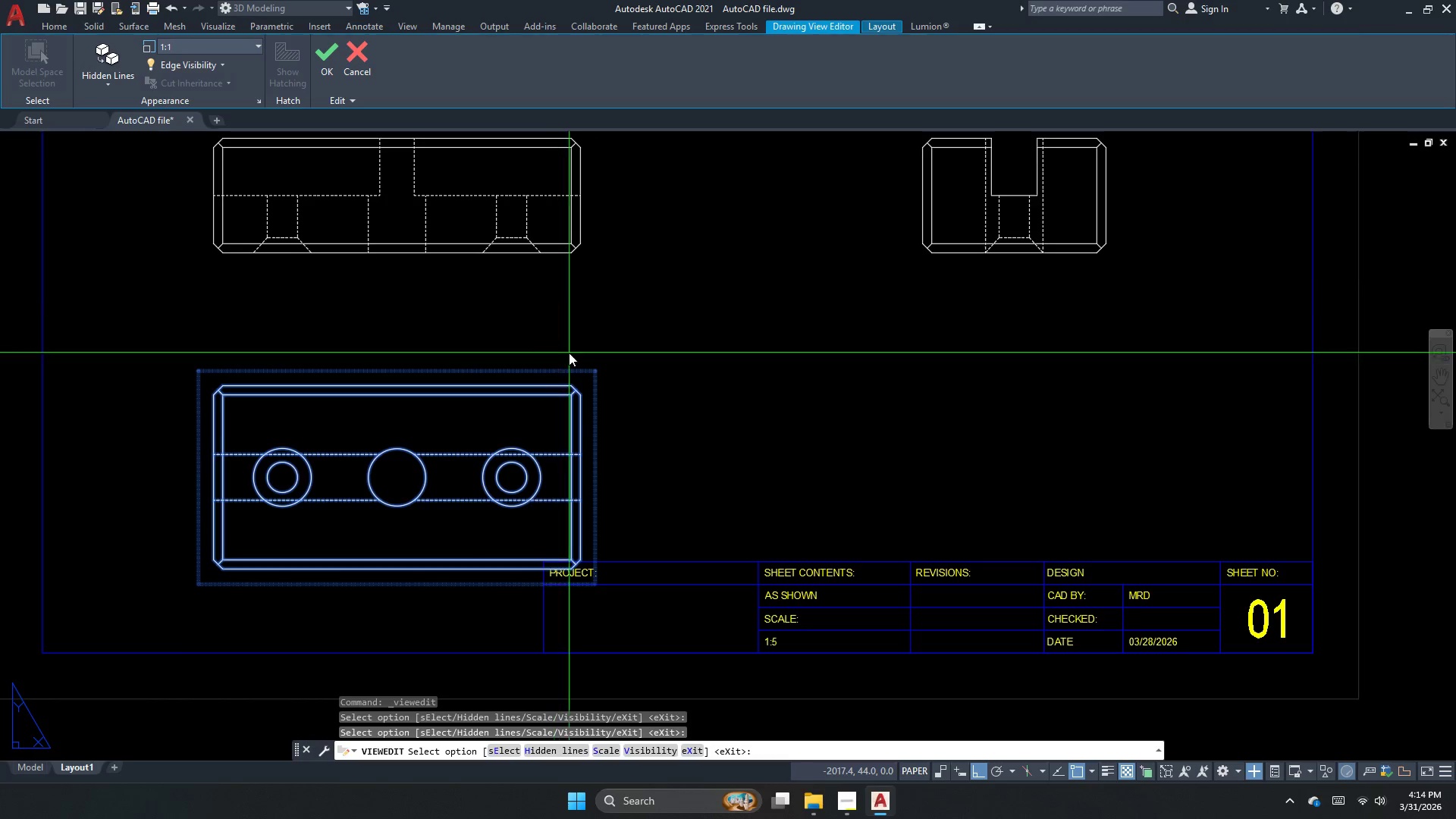 
scroll: coordinate [331, 293], scroll_direction: down, amount: 3.0
 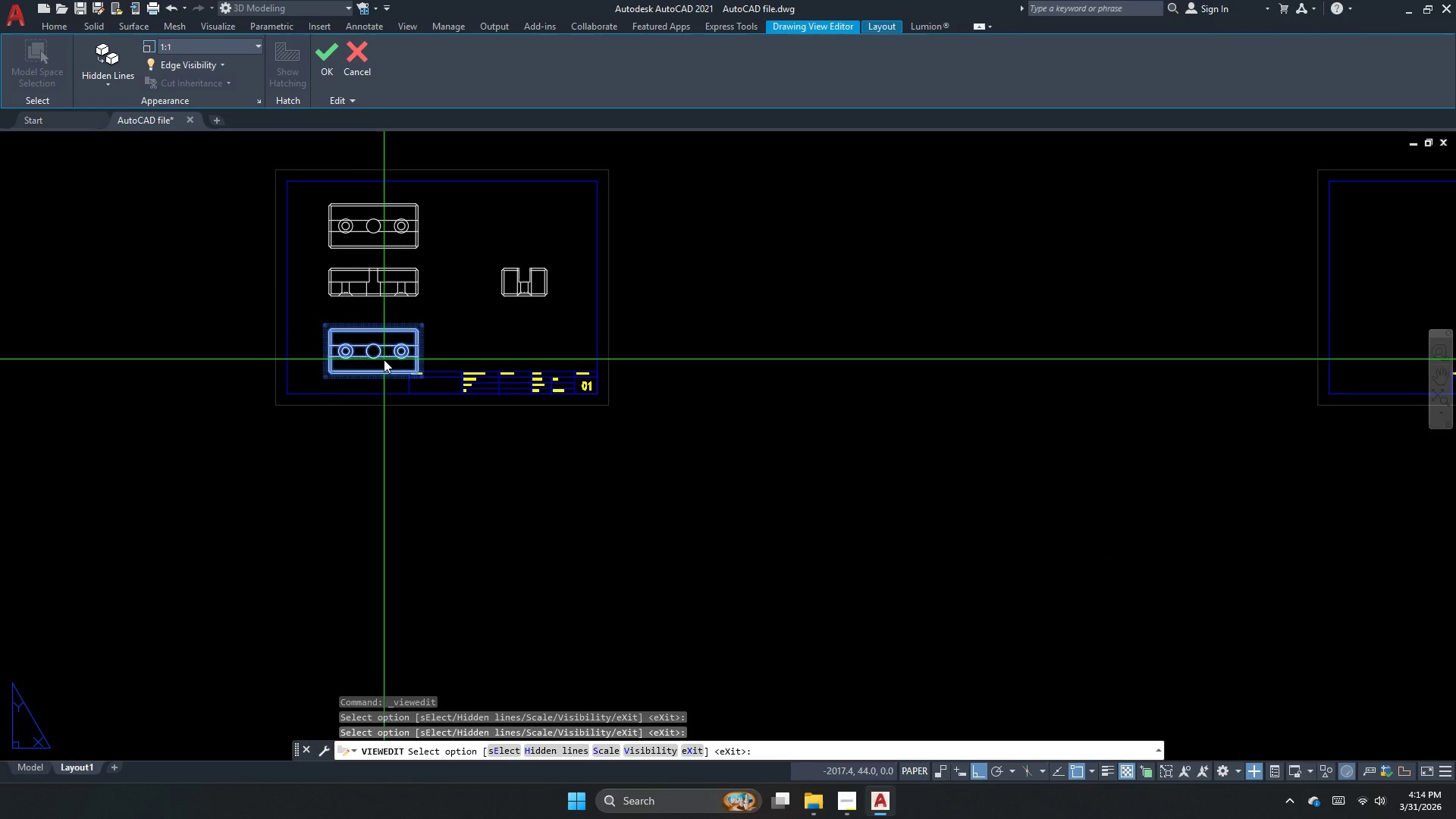 
key(Space)
 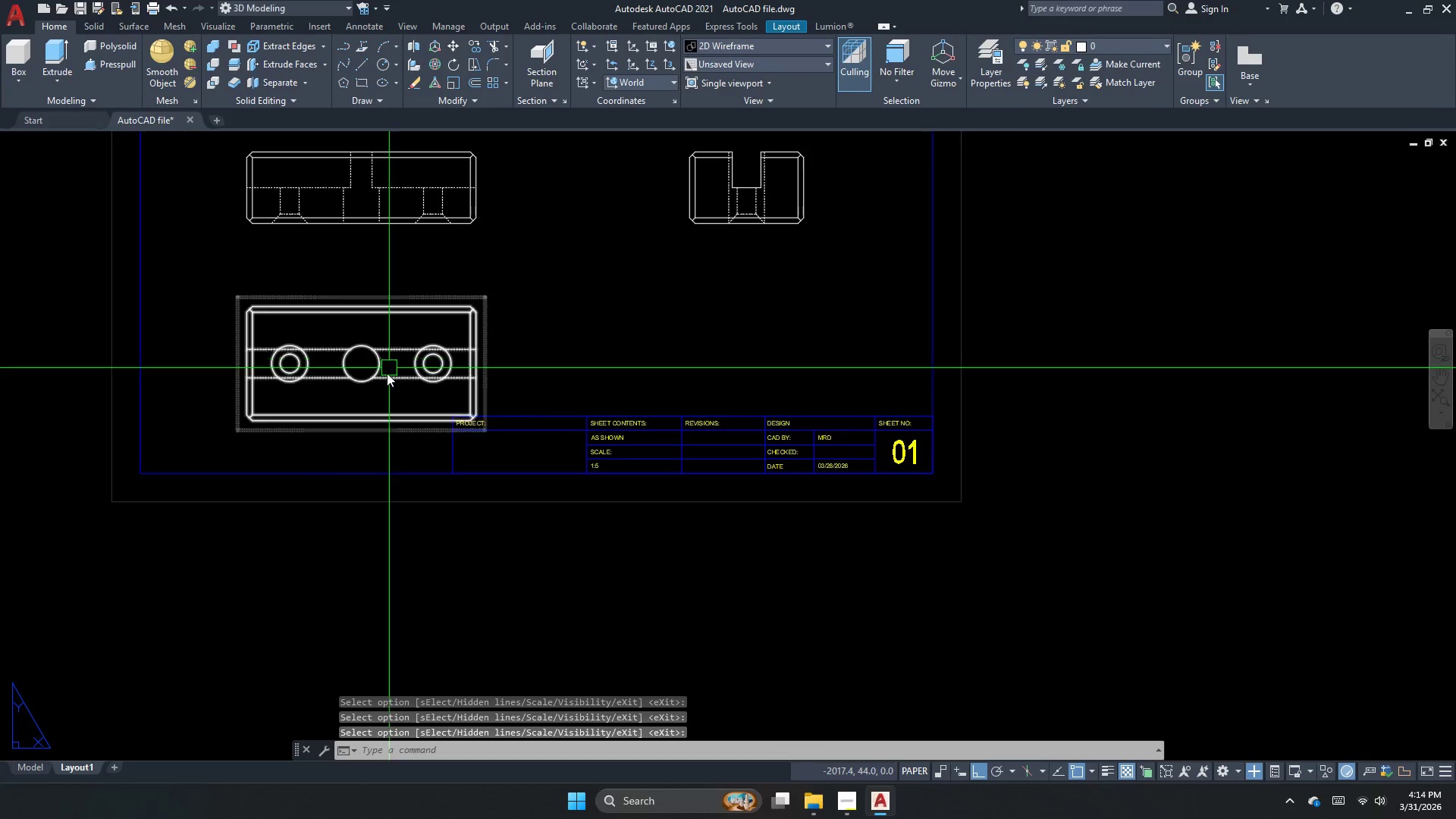 
scroll: coordinate [381, 343], scroll_direction: up, amount: 2.0
 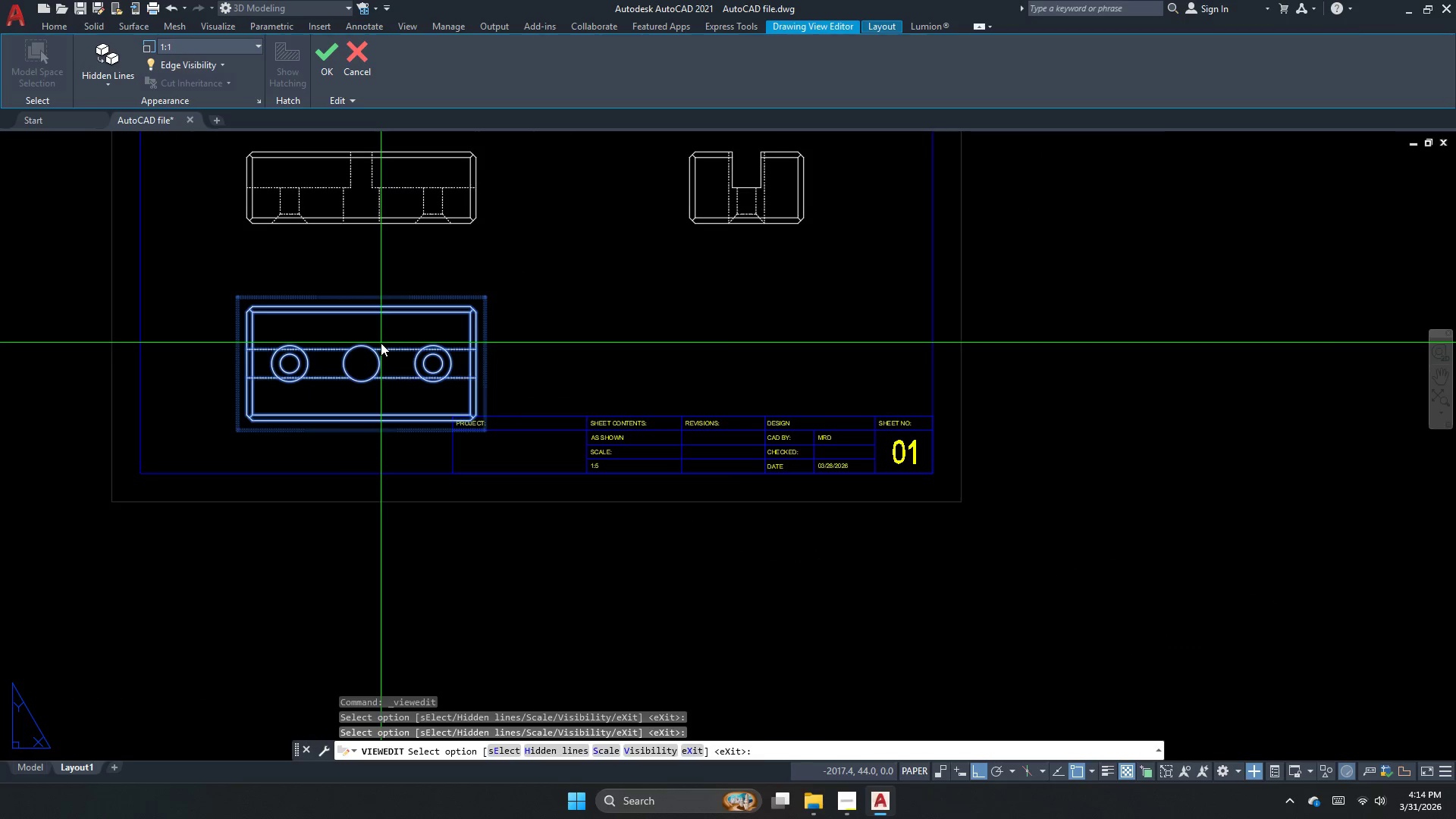 
left_click([404, 391])
 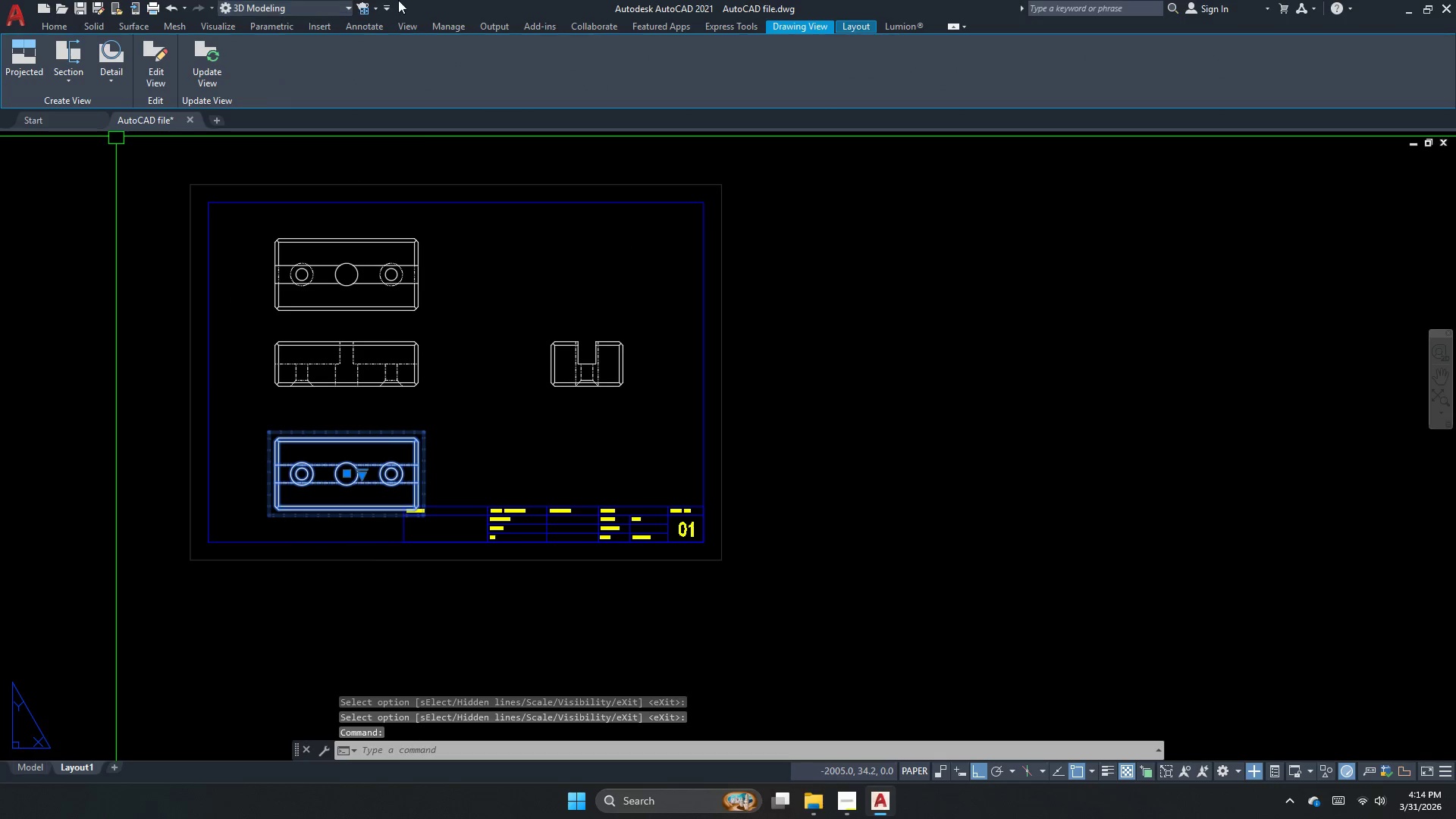 
scroll: coordinate [381, 392], scroll_direction: down, amount: 1.0
 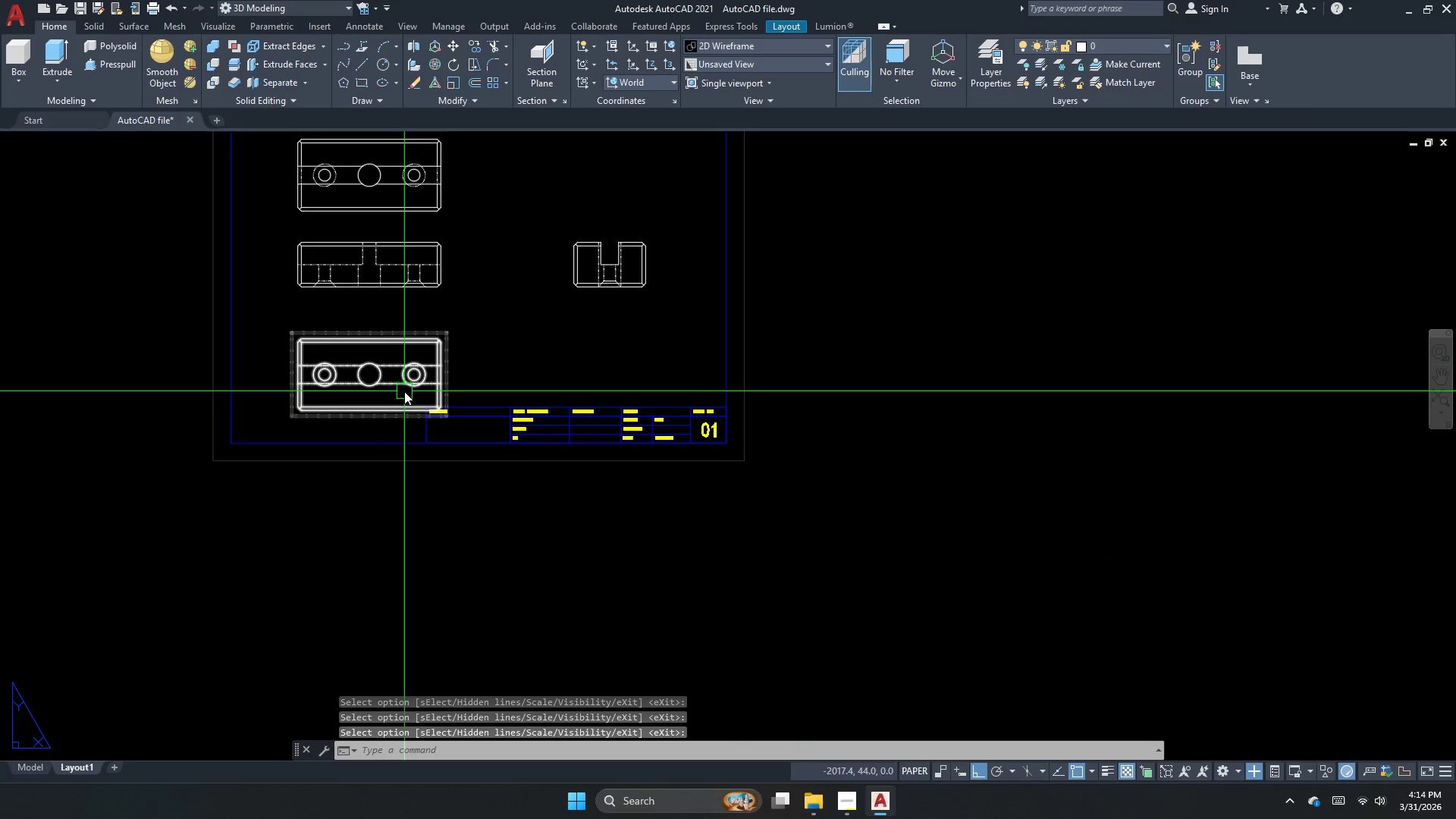 
key(Escape)
 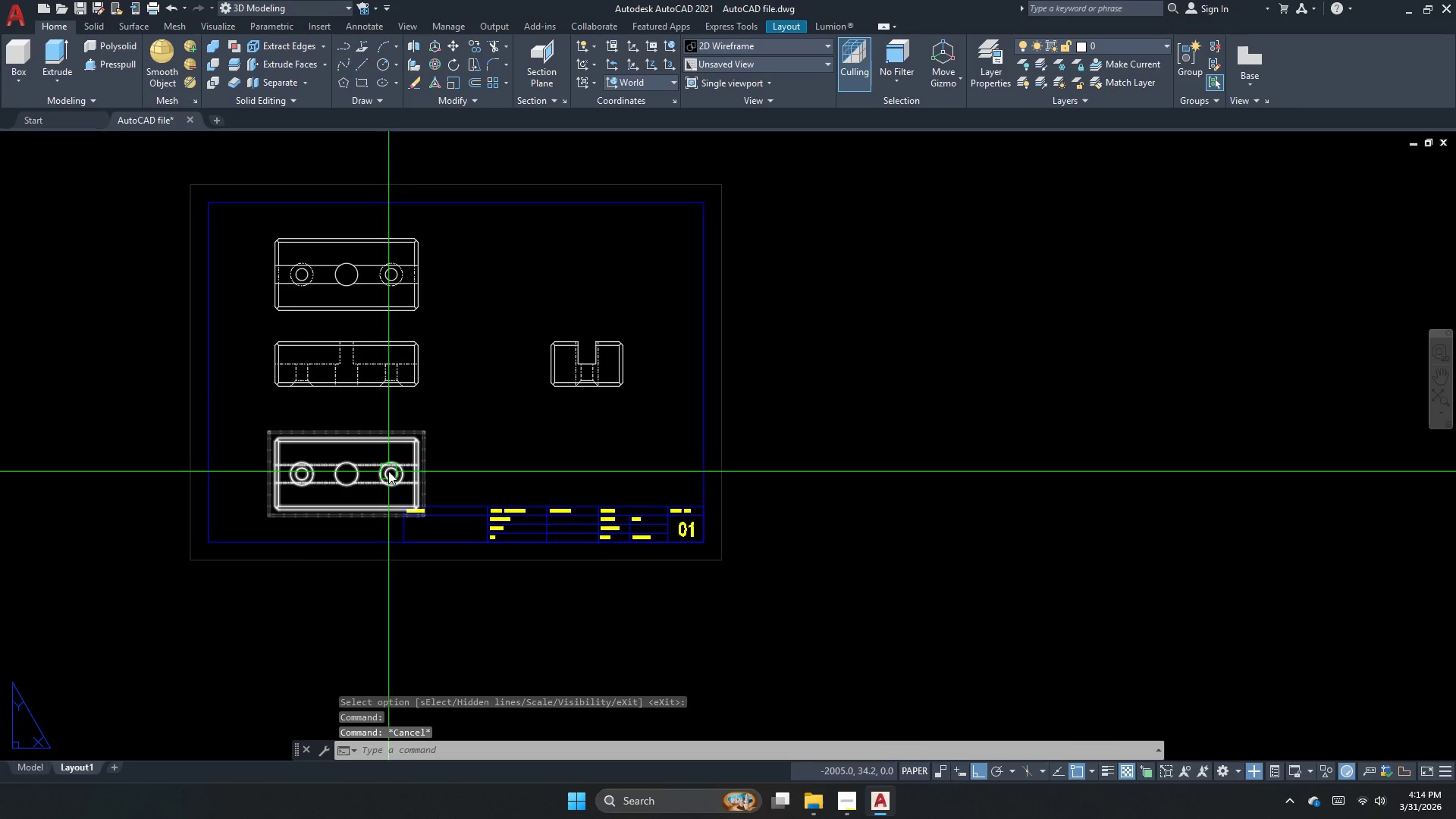 
left_click([388, 471])
 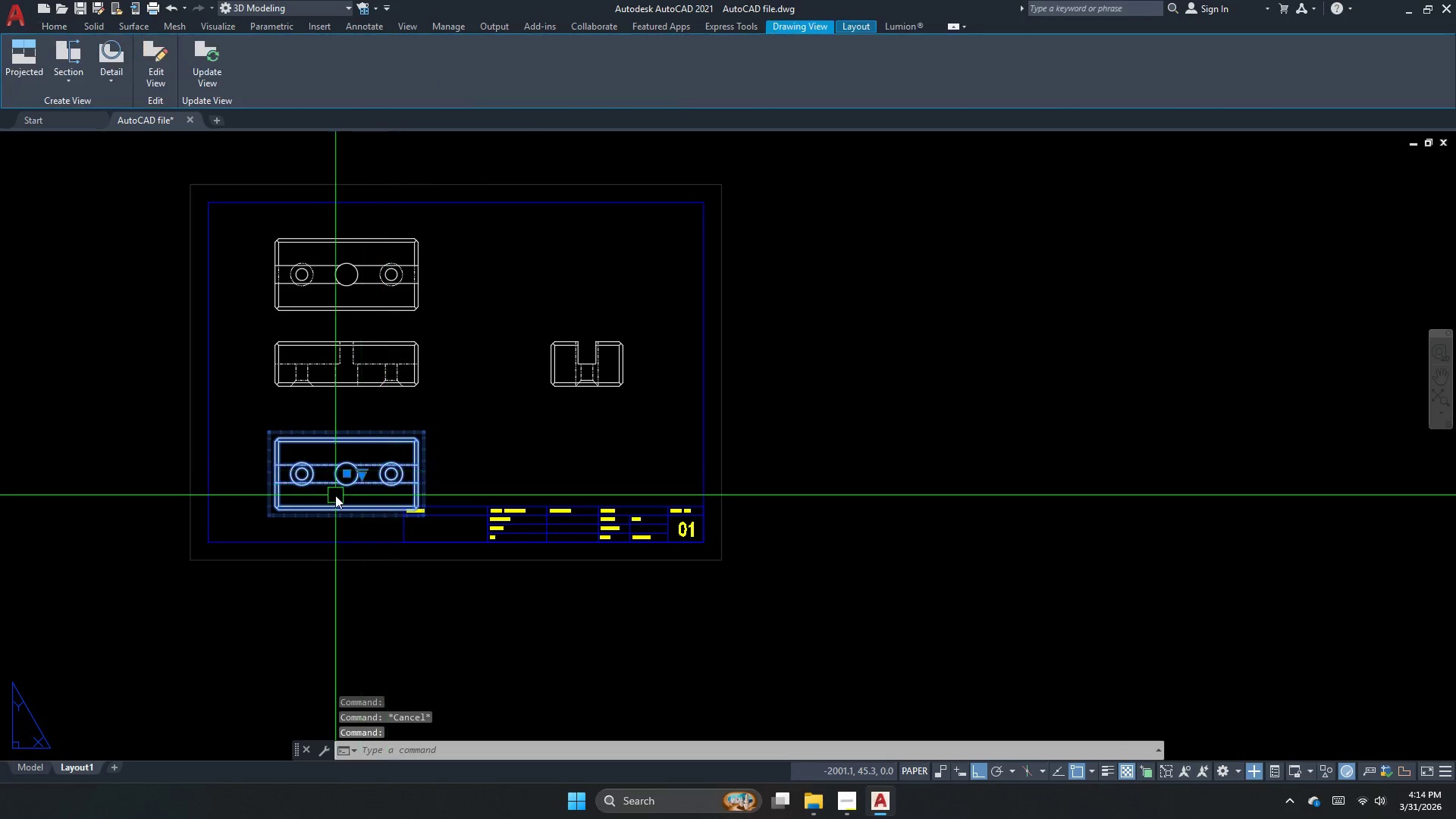 
scroll: coordinate [337, 490], scroll_direction: up, amount: 1.0
 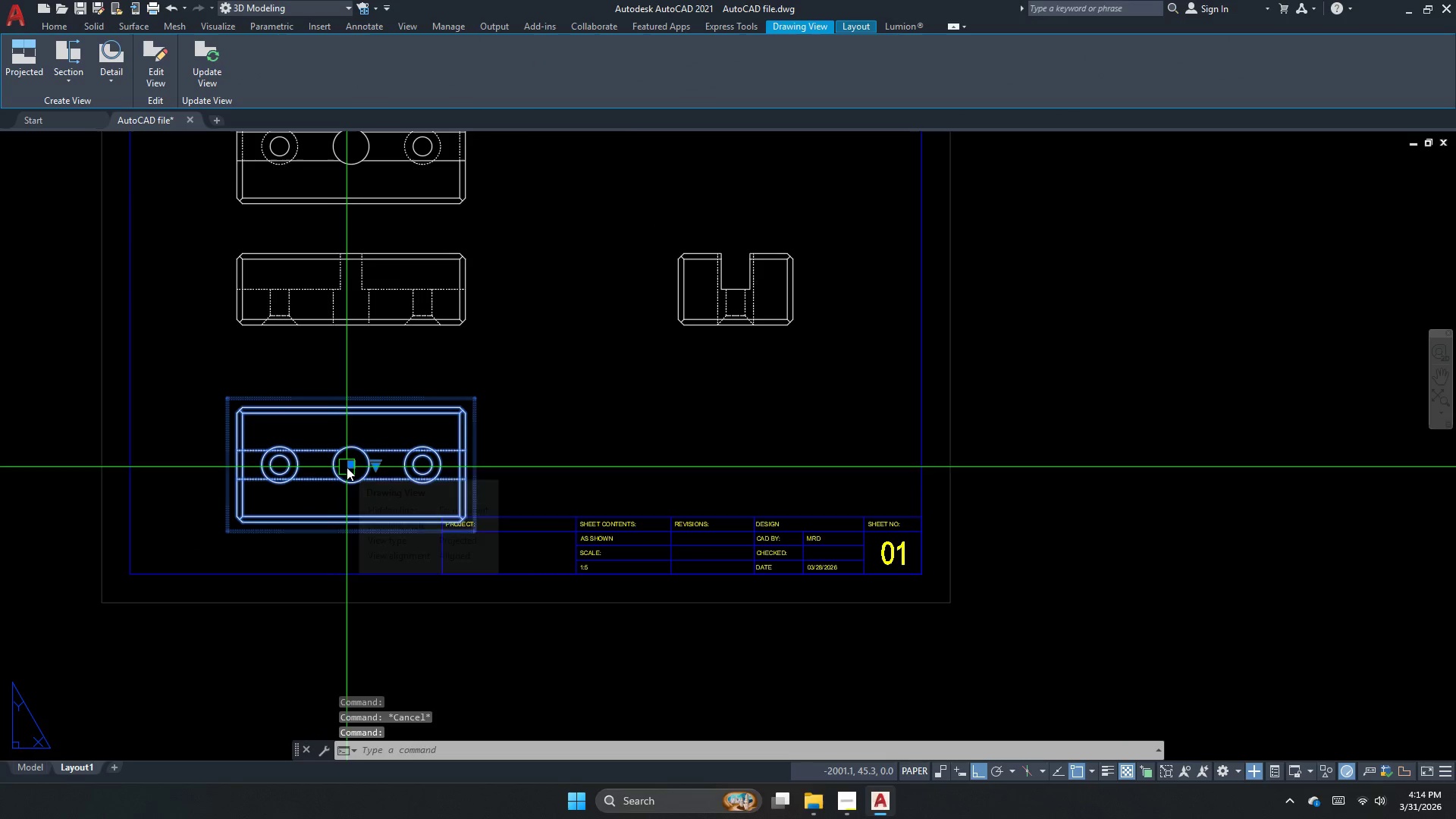 
left_click([347, 467])
 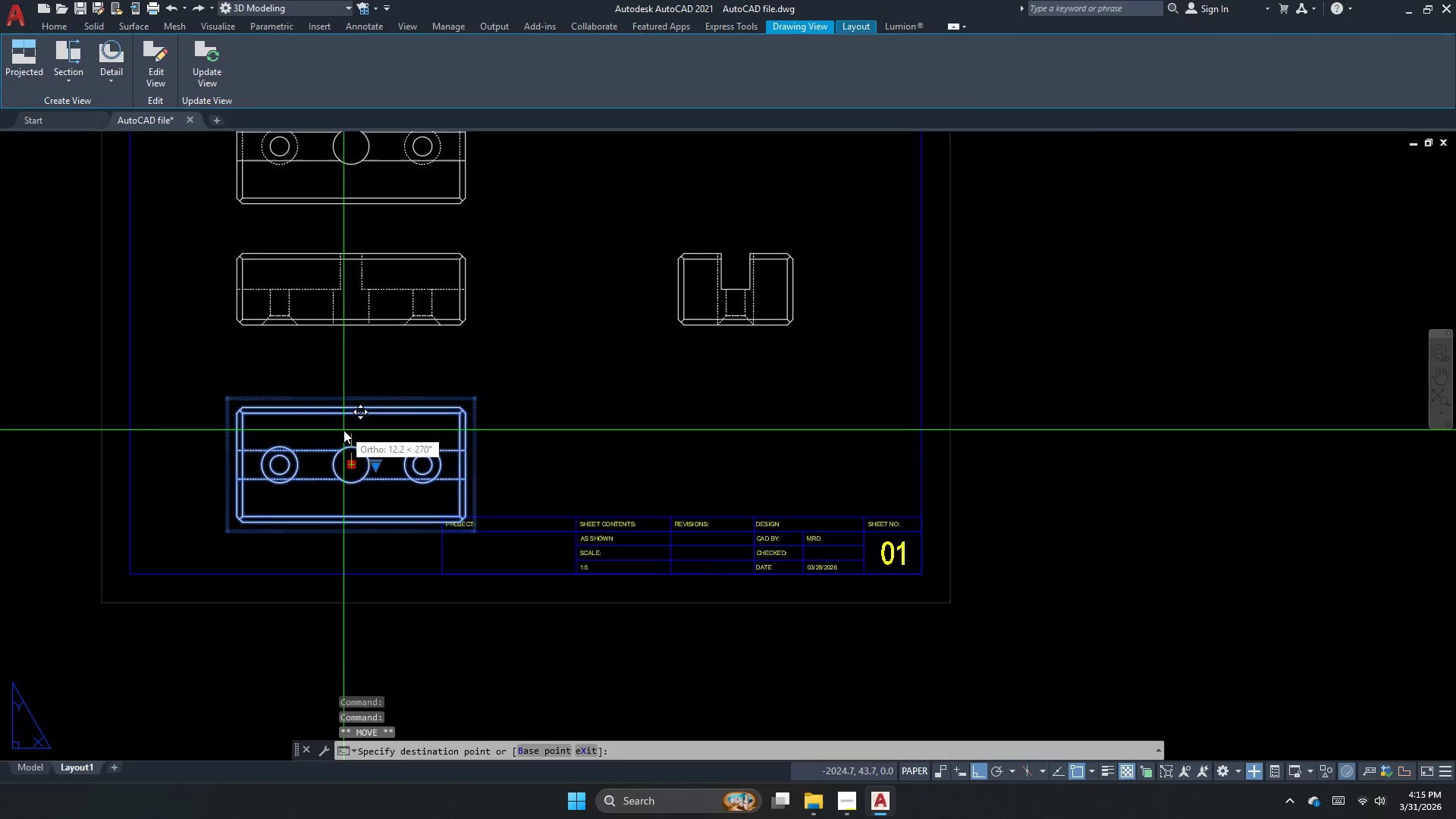 
scroll: coordinate [344, 430], scroll_direction: up, amount: 2.0
 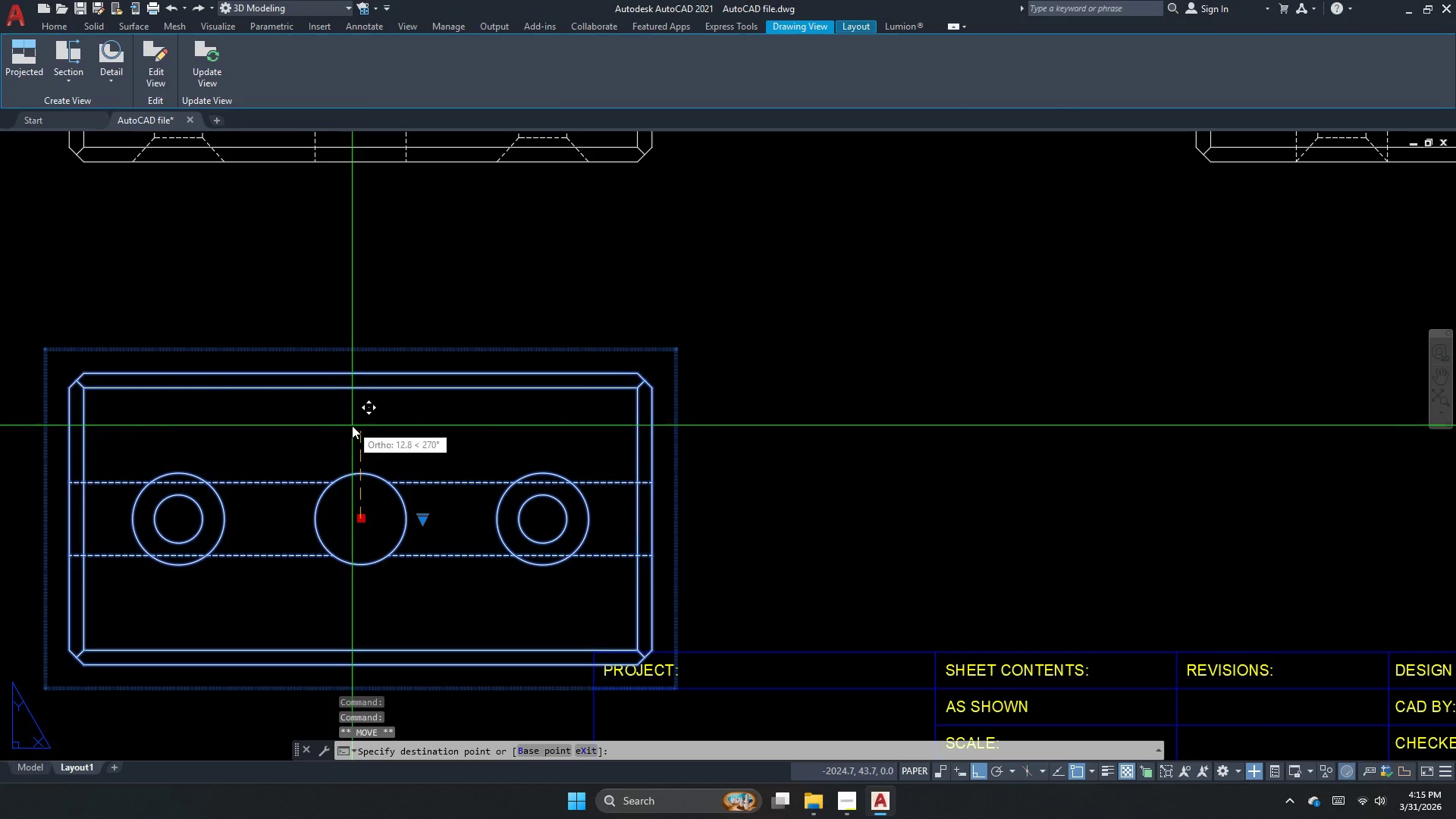 
left_click([352, 425])
 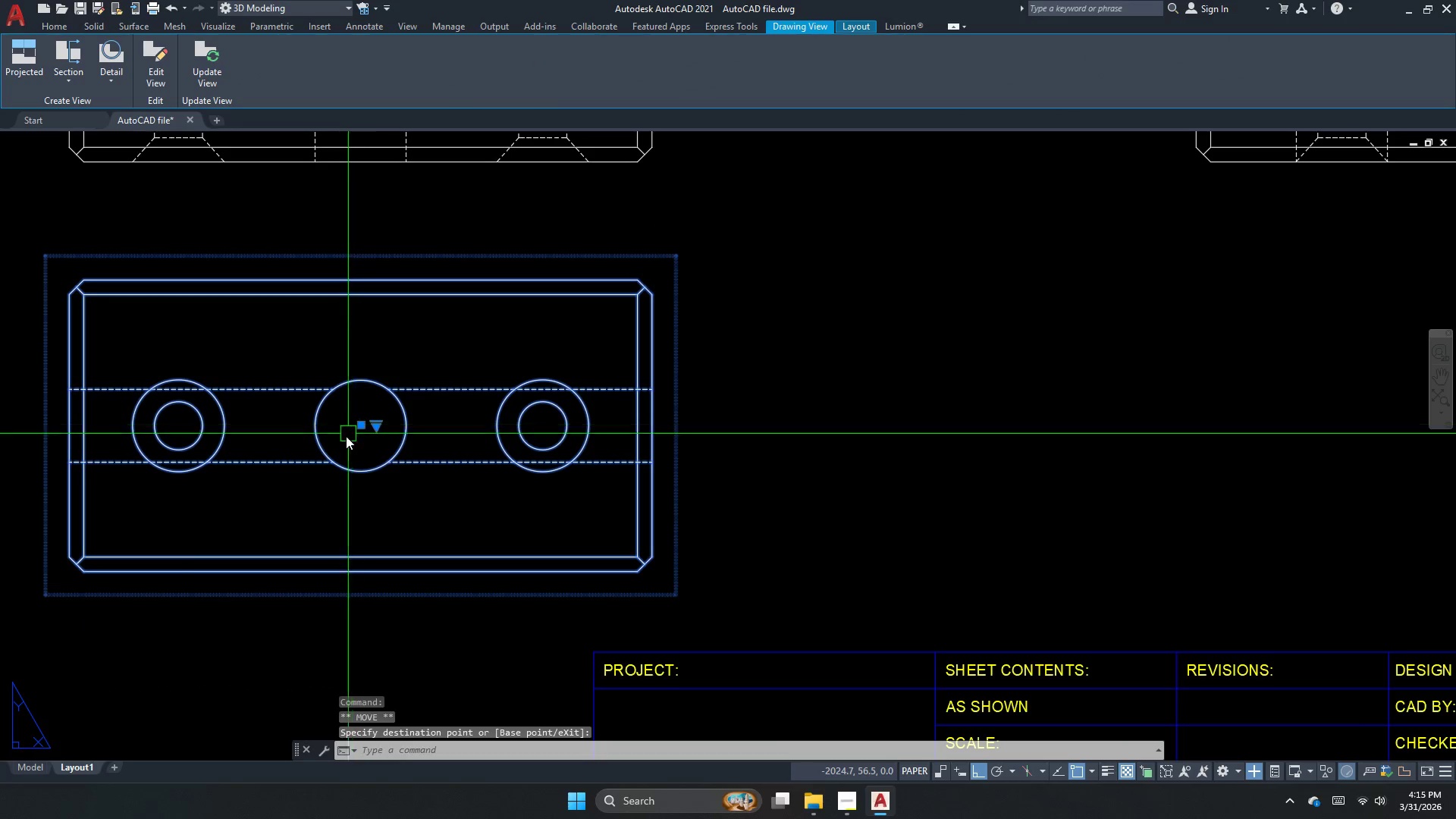 
key(Escape)
 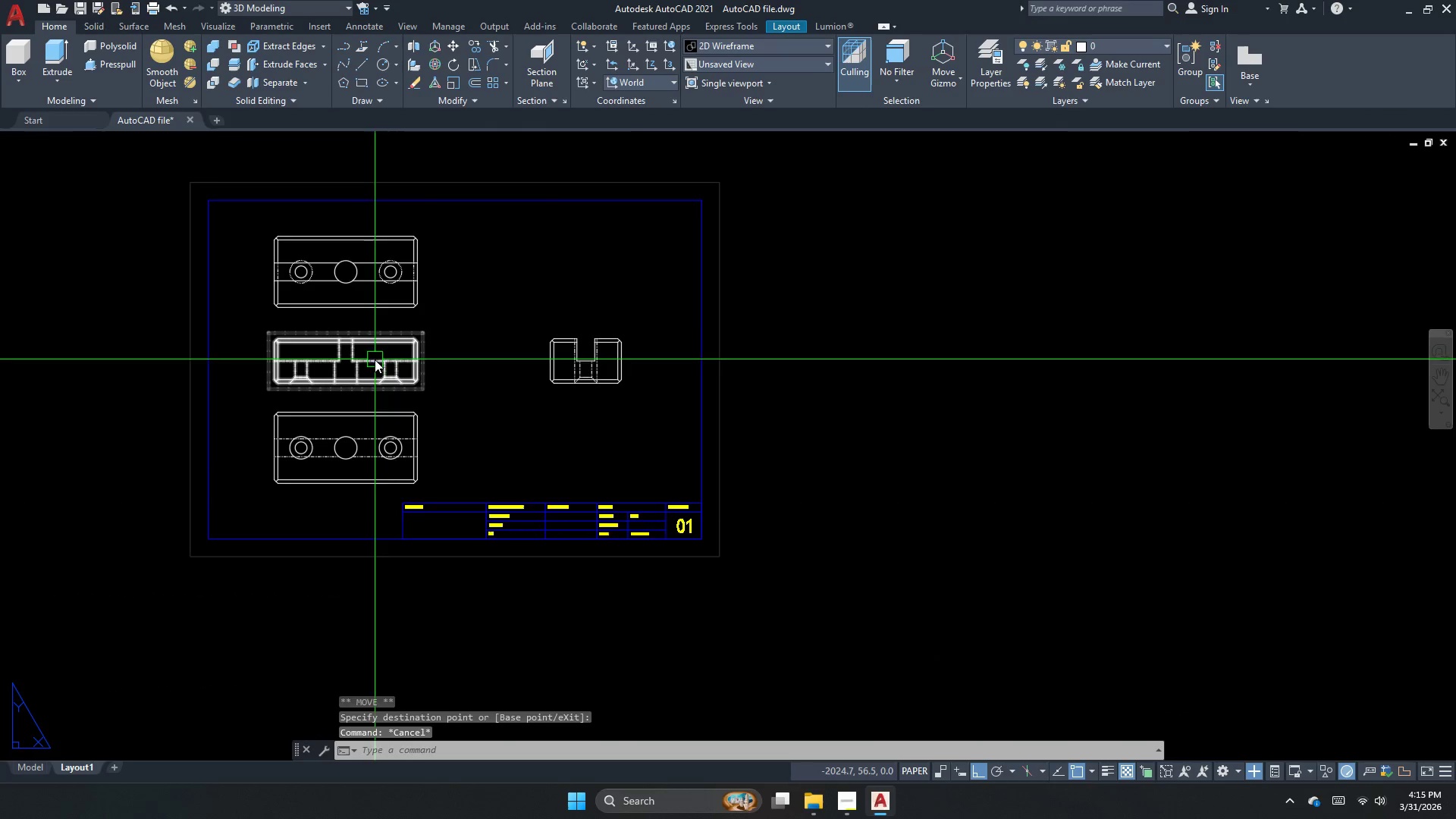 
scroll: coordinate [340, 458], scroll_direction: down, amount: 3.0
 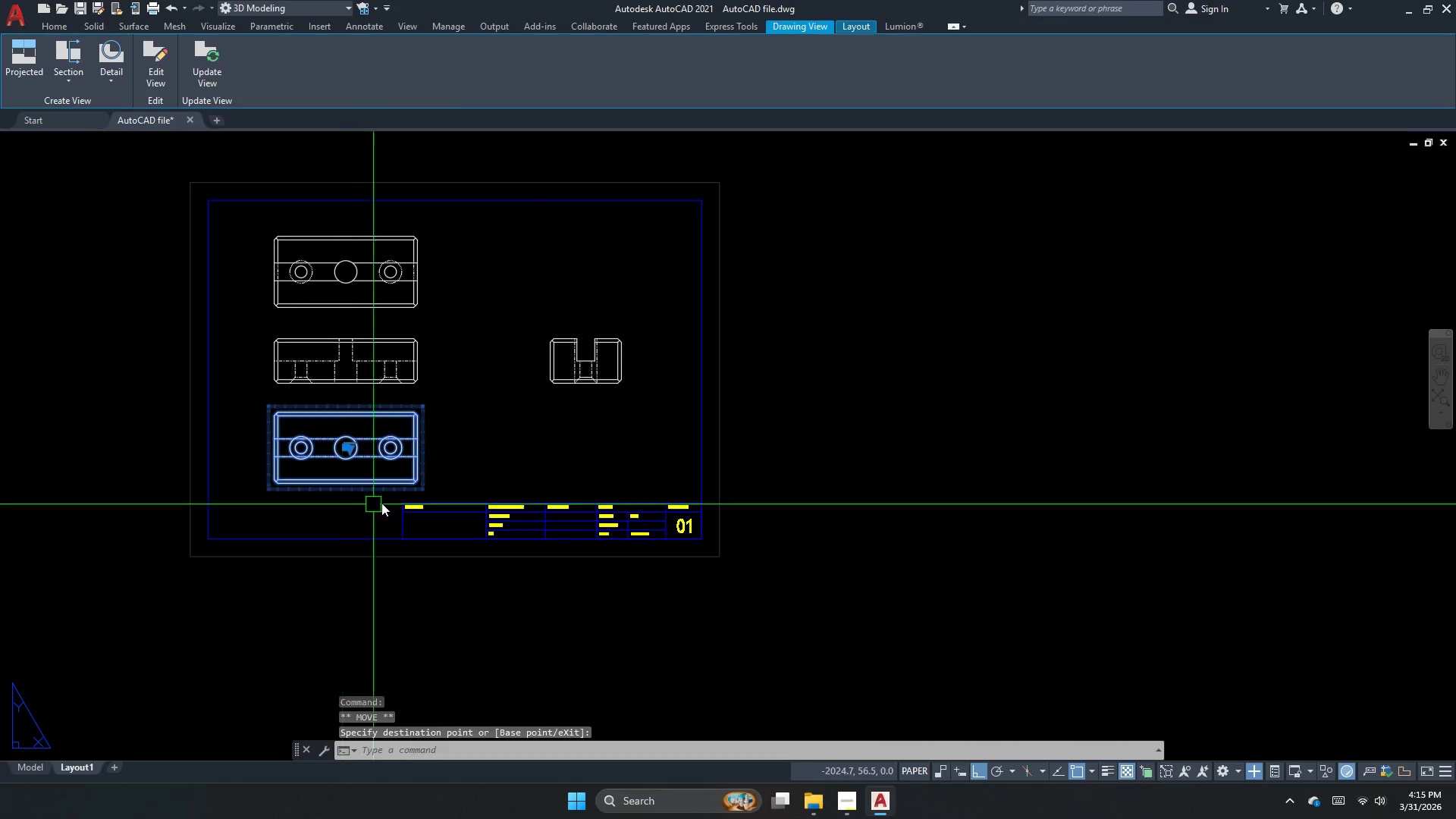 
scroll: coordinate [365, 282], scroll_direction: up, amount: 2.0
 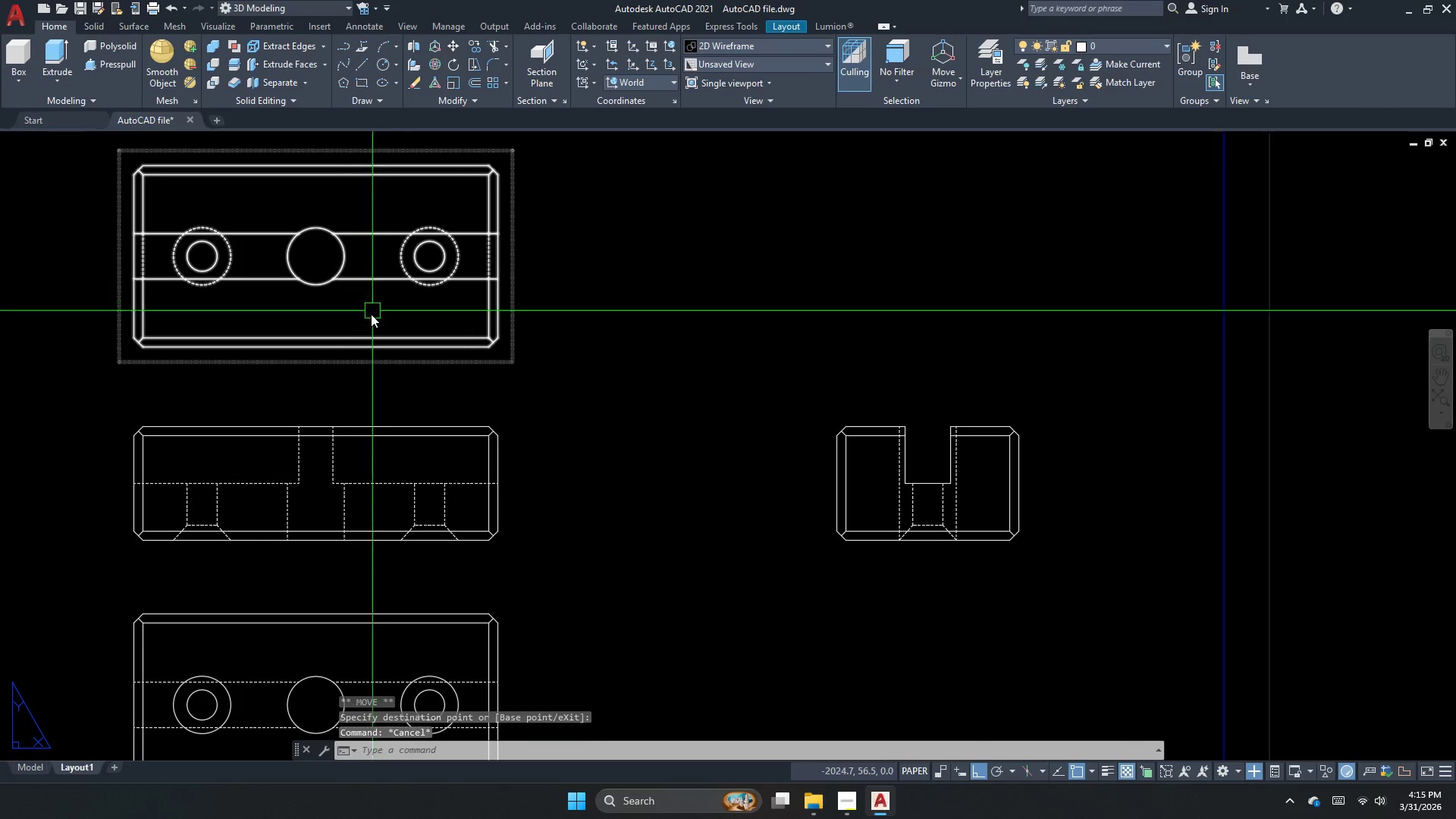 
scroll: coordinate [336, 356], scroll_direction: down, amount: 3.0
 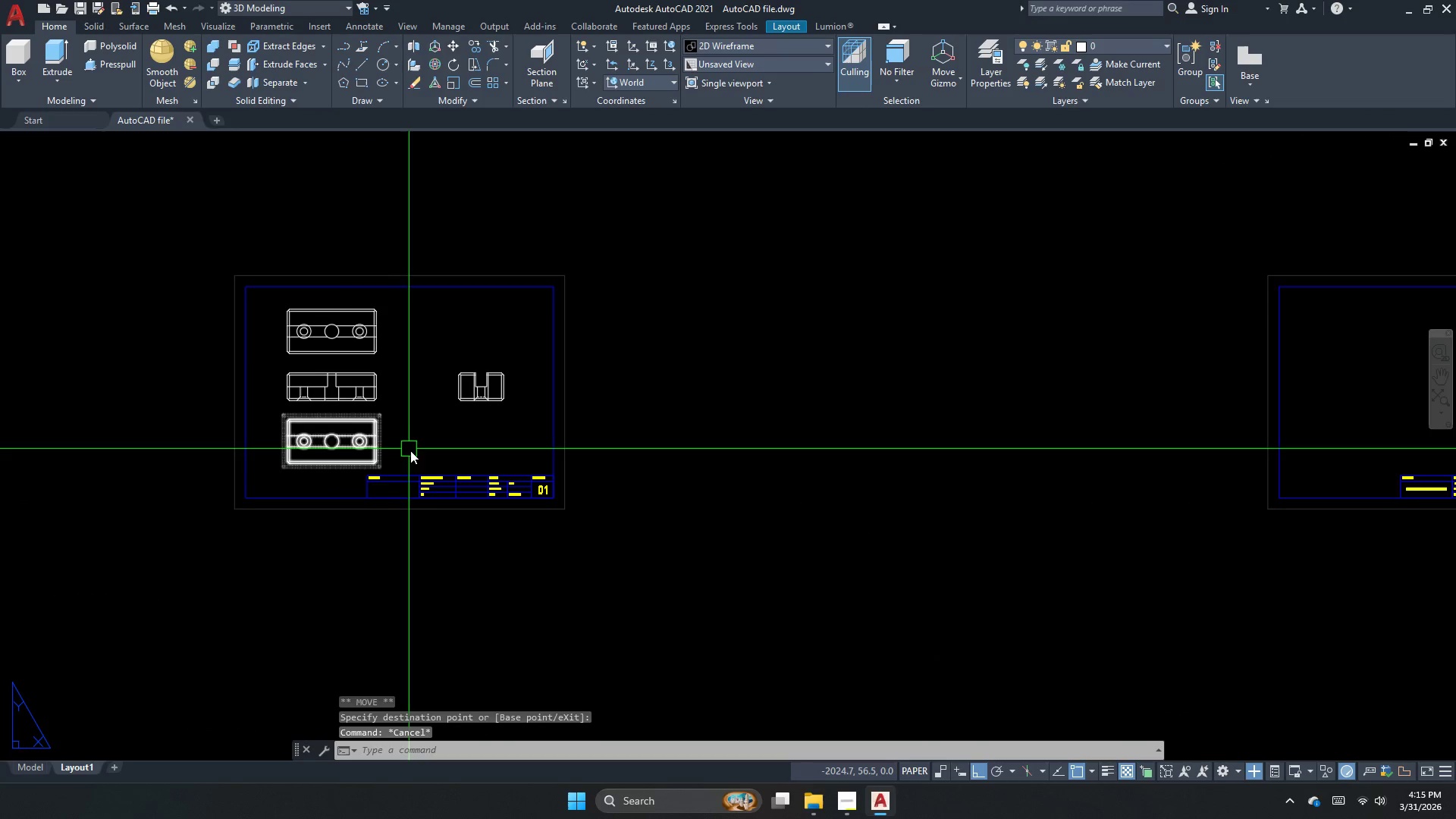 
scroll: coordinate [384, 472], scroll_direction: up, amount: 2.0
 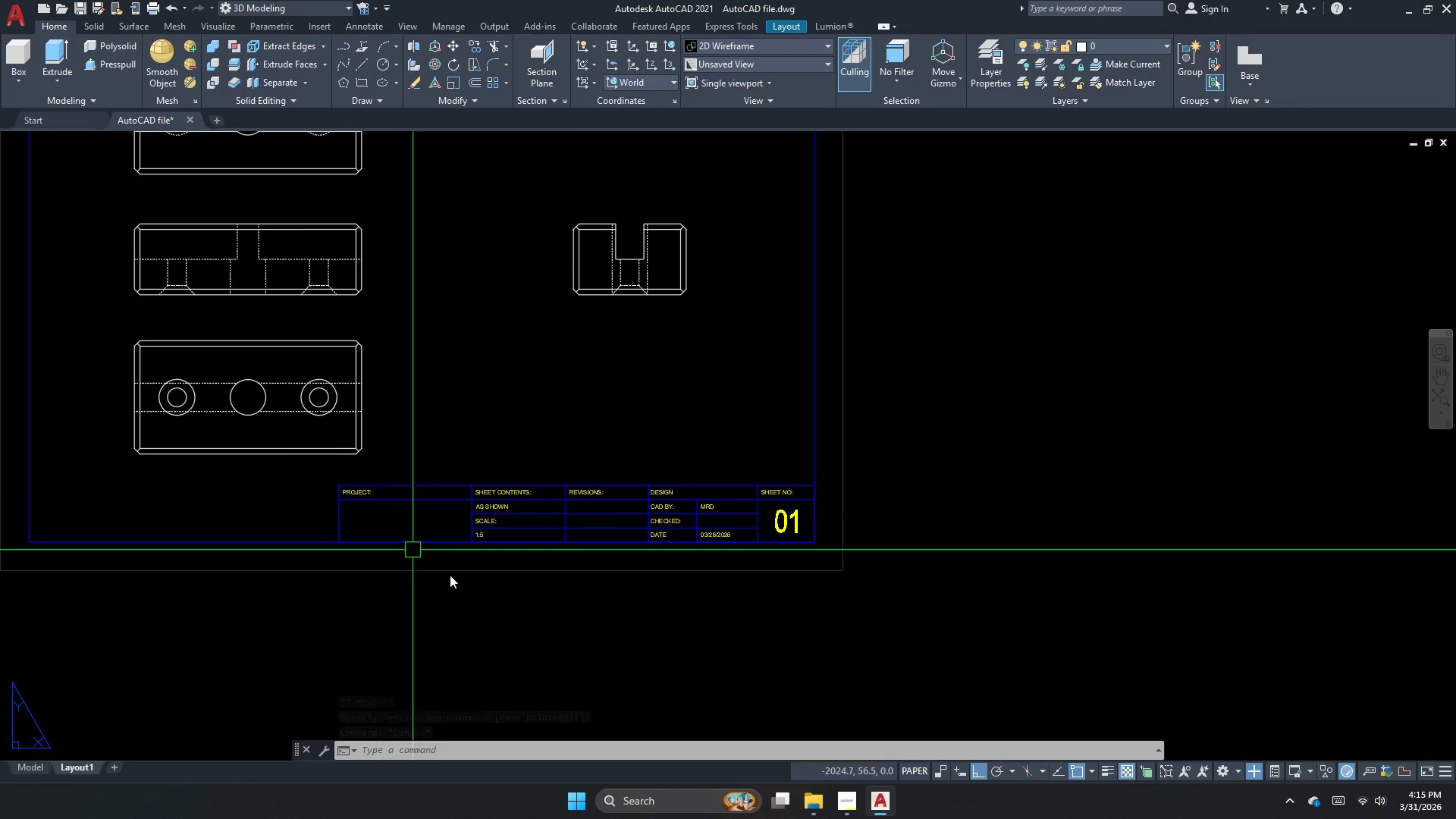 
scroll: coordinate [453, 579], scroll_direction: down, amount: 1.0
 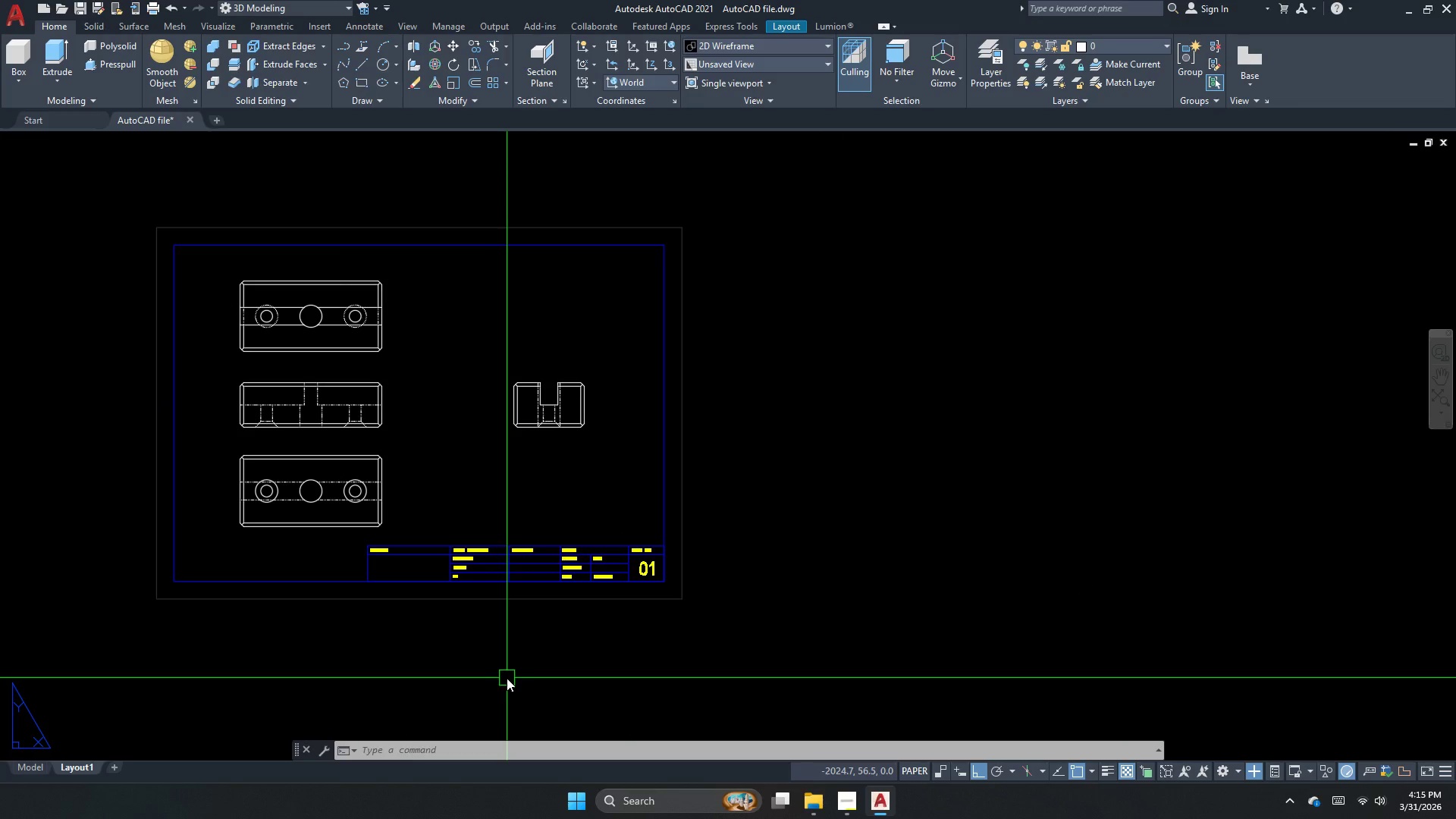 
left_click_drag(start_coordinate=[647, 626], to_coordinate=[623, 544])
 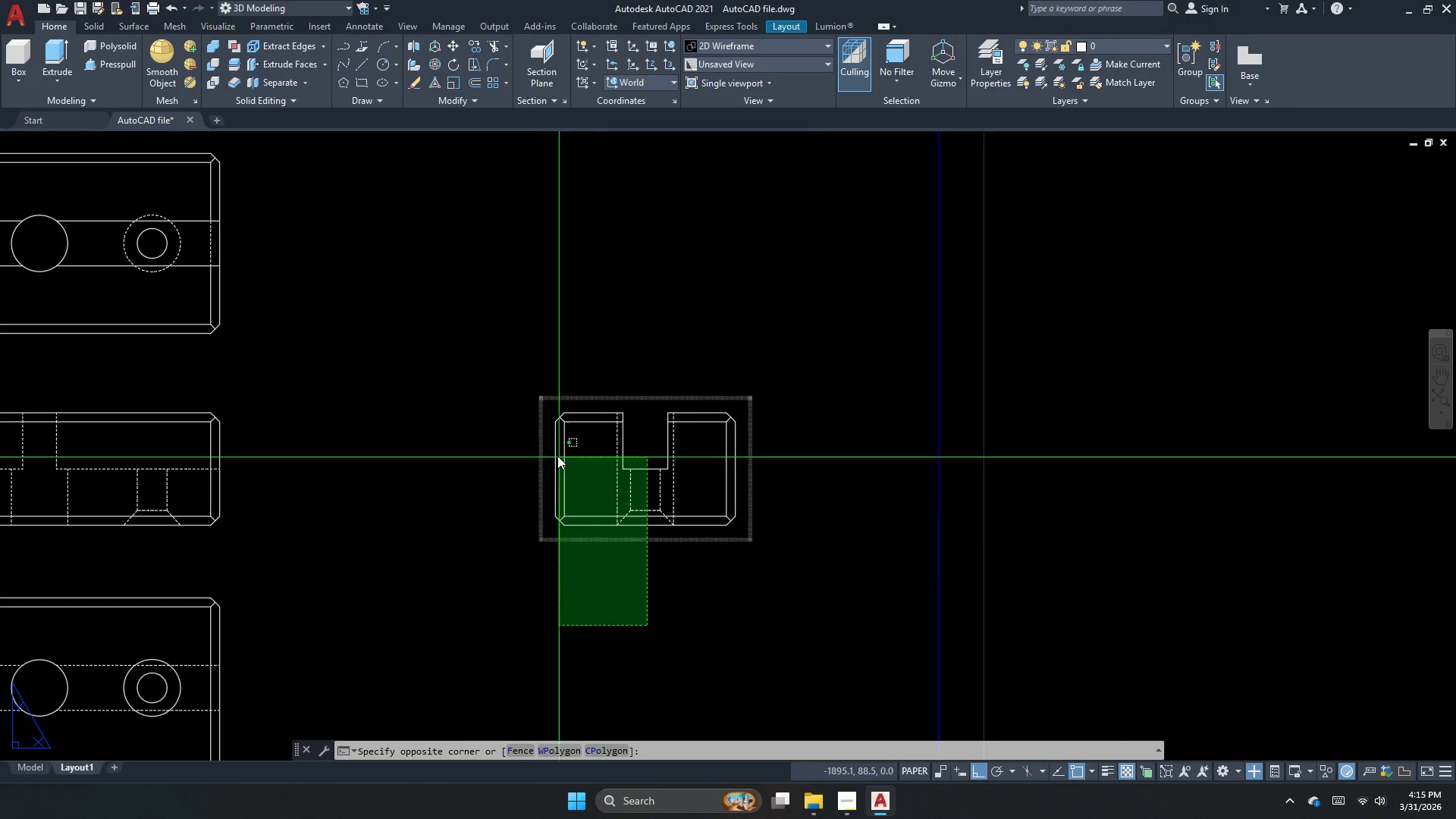 
scroll: coordinate [529, 598], scroll_direction: up, amount: 2.0
 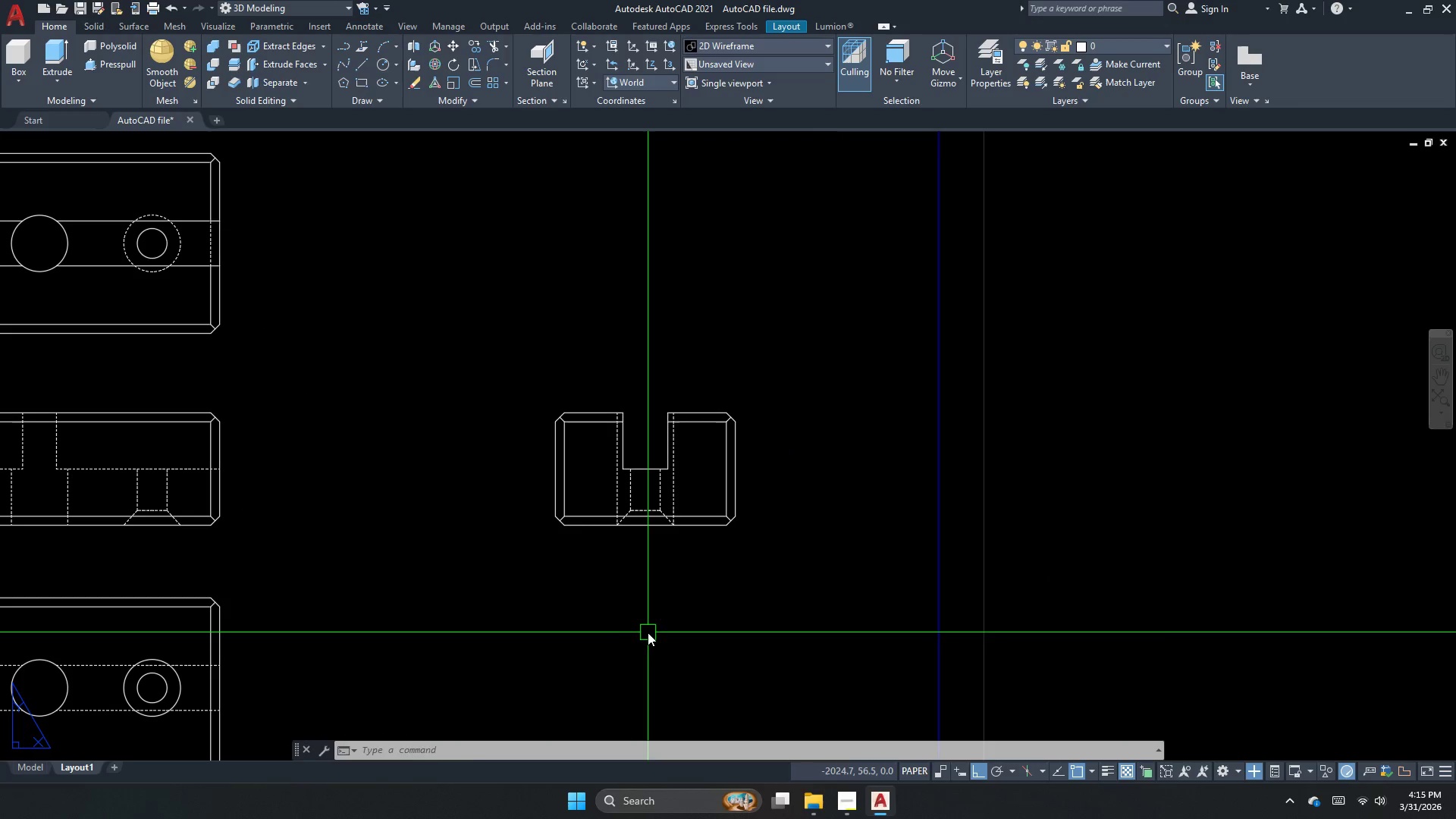 
double_click([556, 455])
 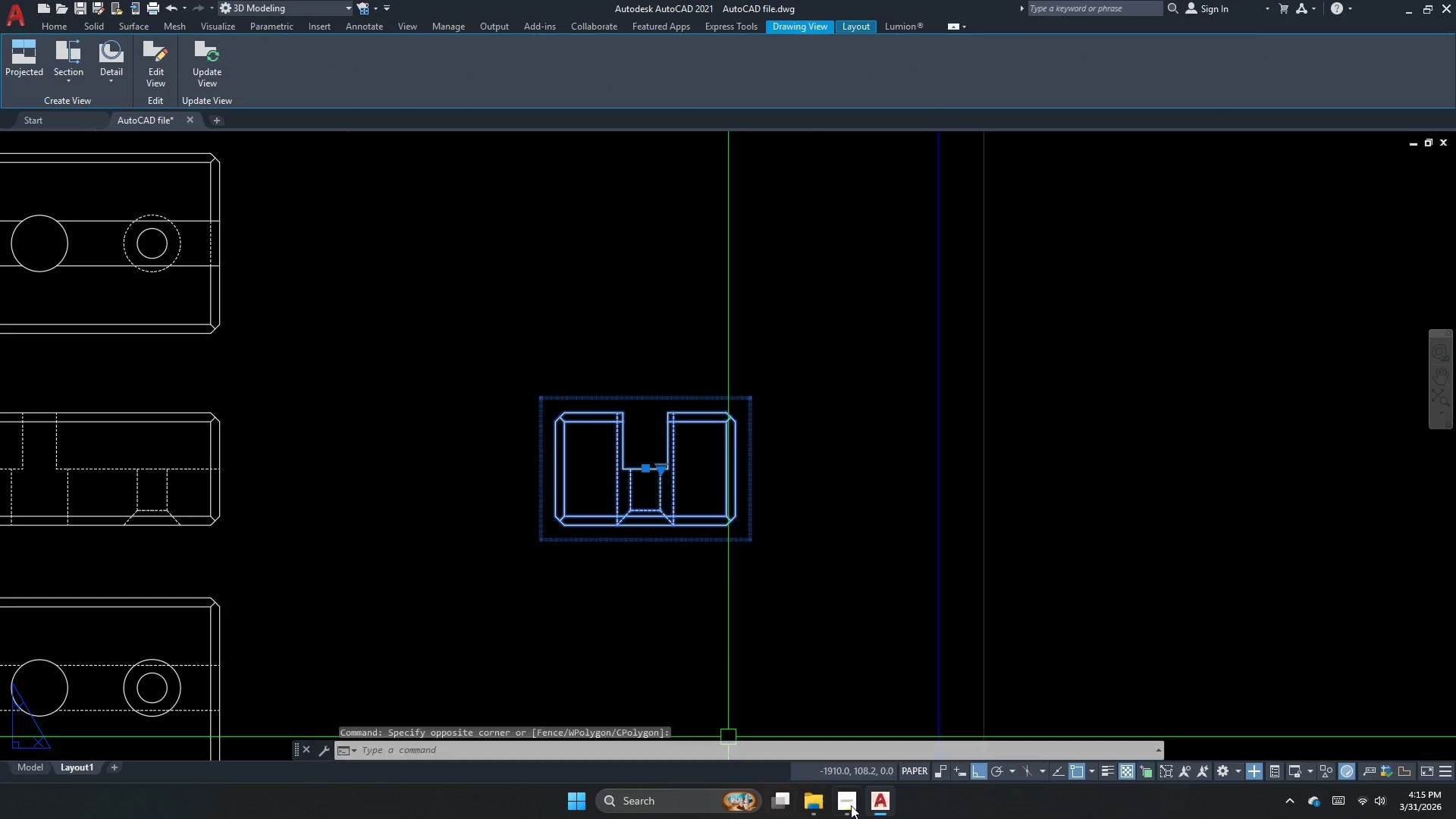 
key(Escape)